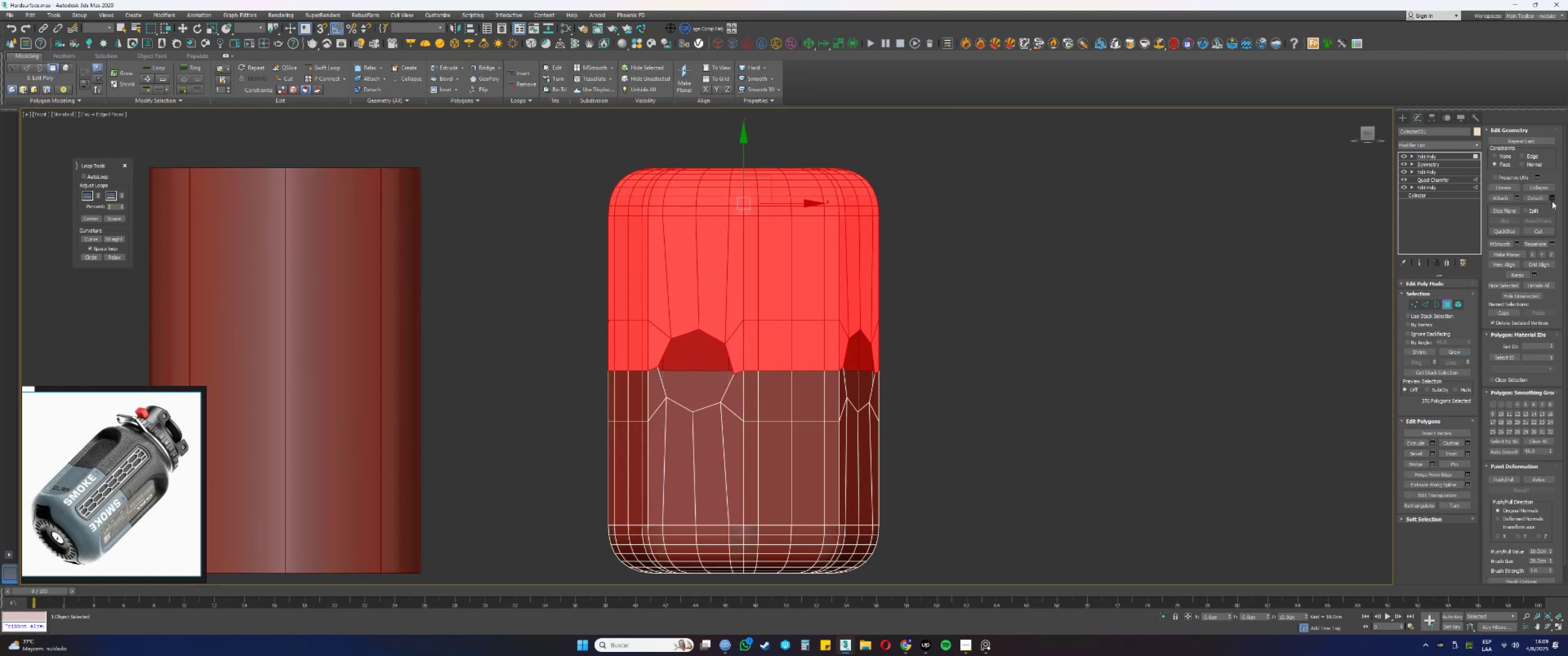 
left_click([1553, 200])
 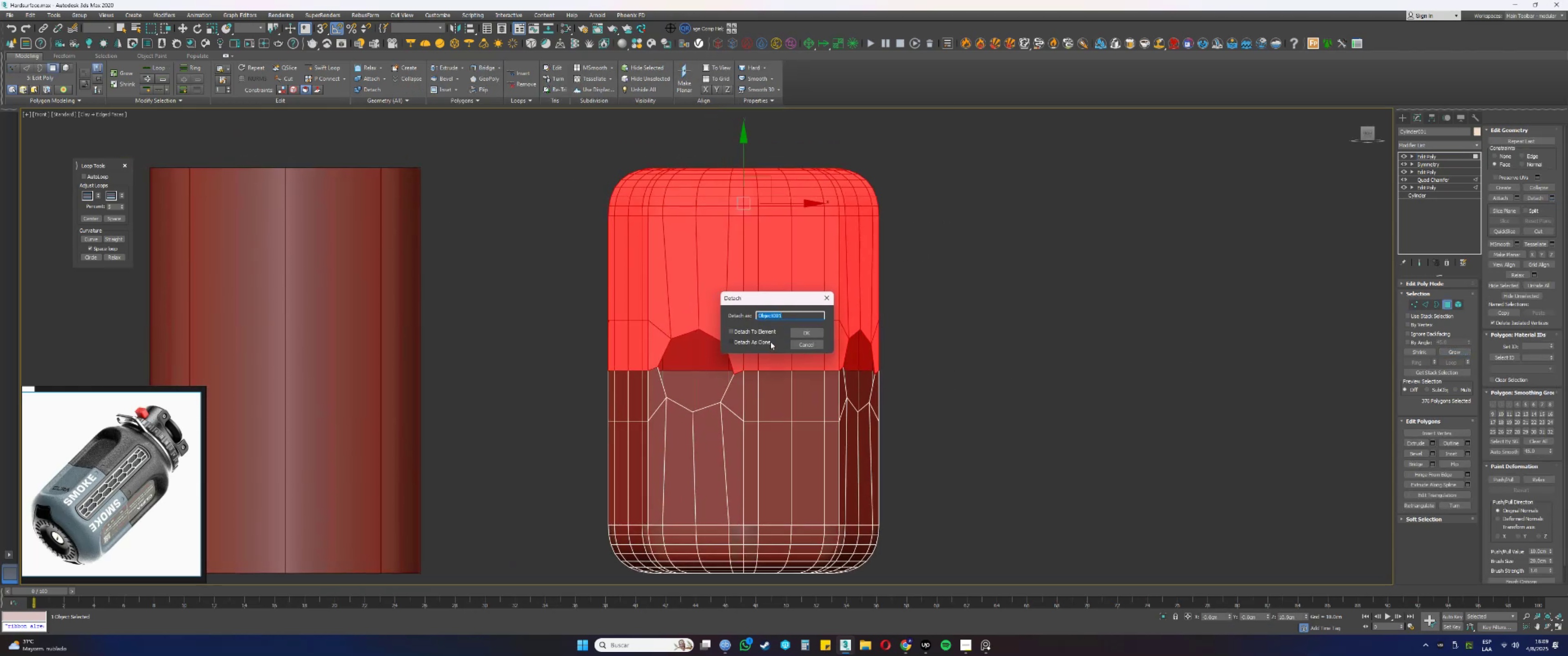 
left_click([760, 335])
 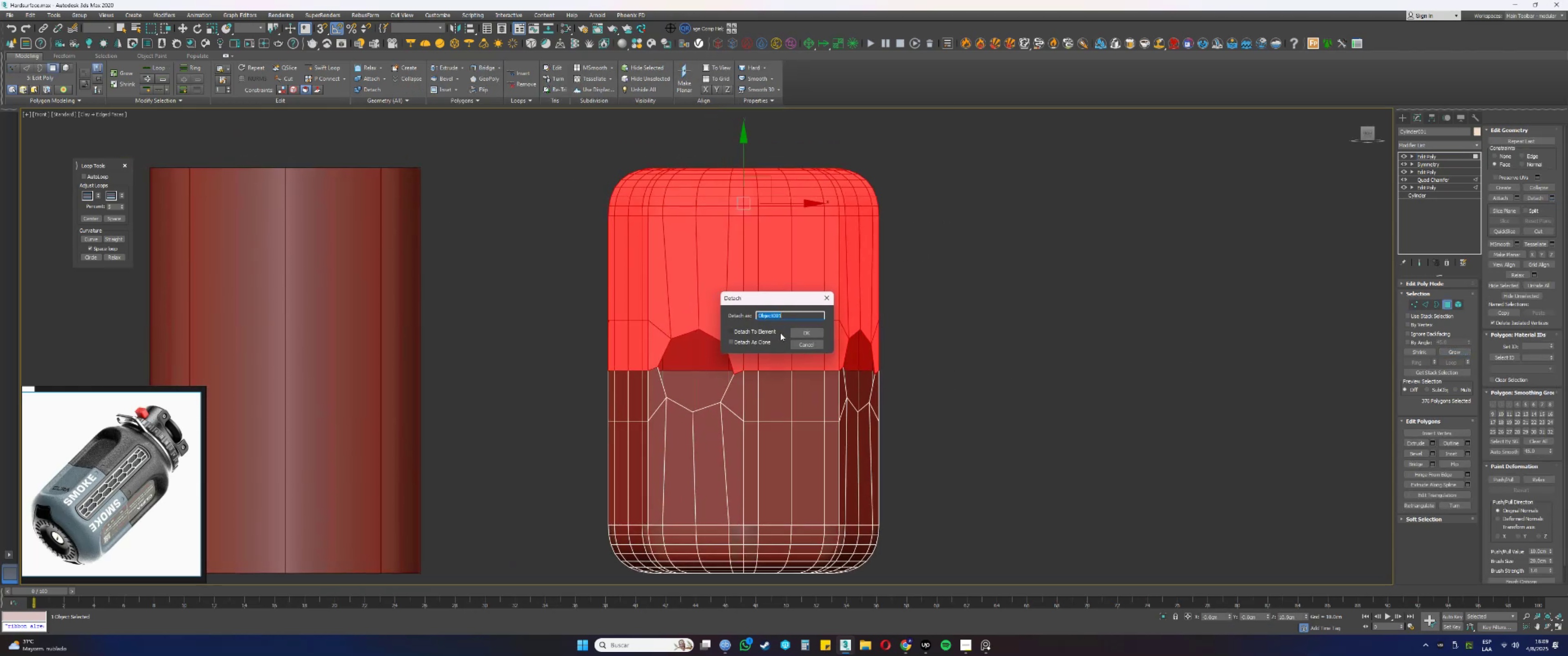 
left_click([767, 333])
 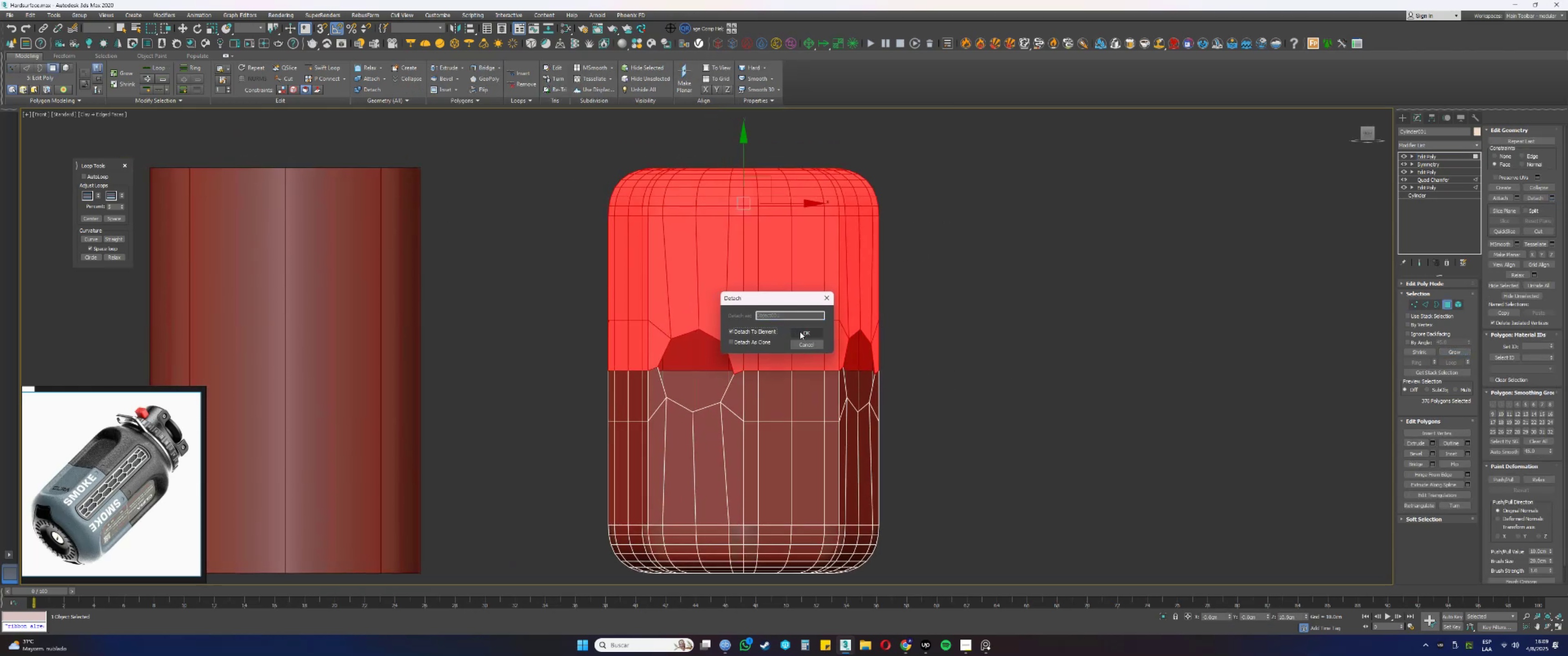 
left_click([801, 332])
 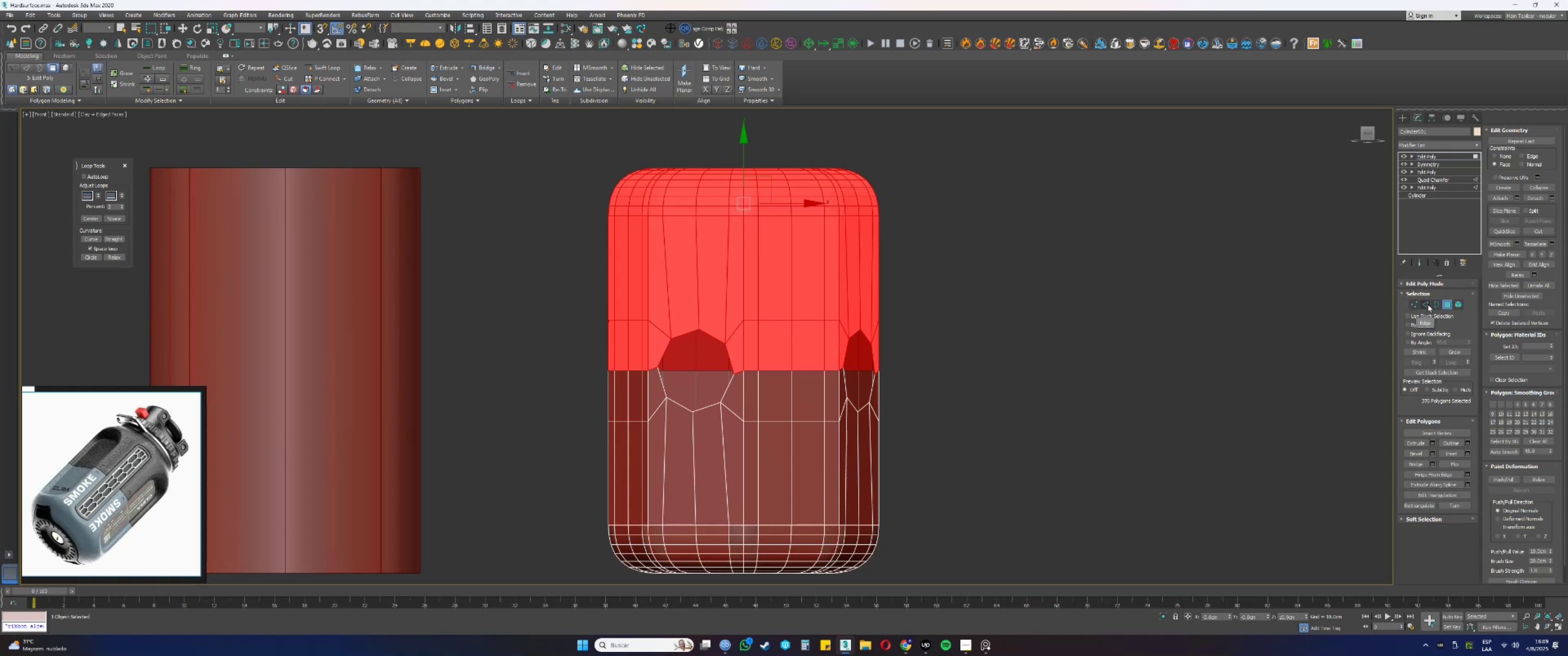 
hold_key(key=ControlLeft, duration=0.48)
left_click([1411, 305])
 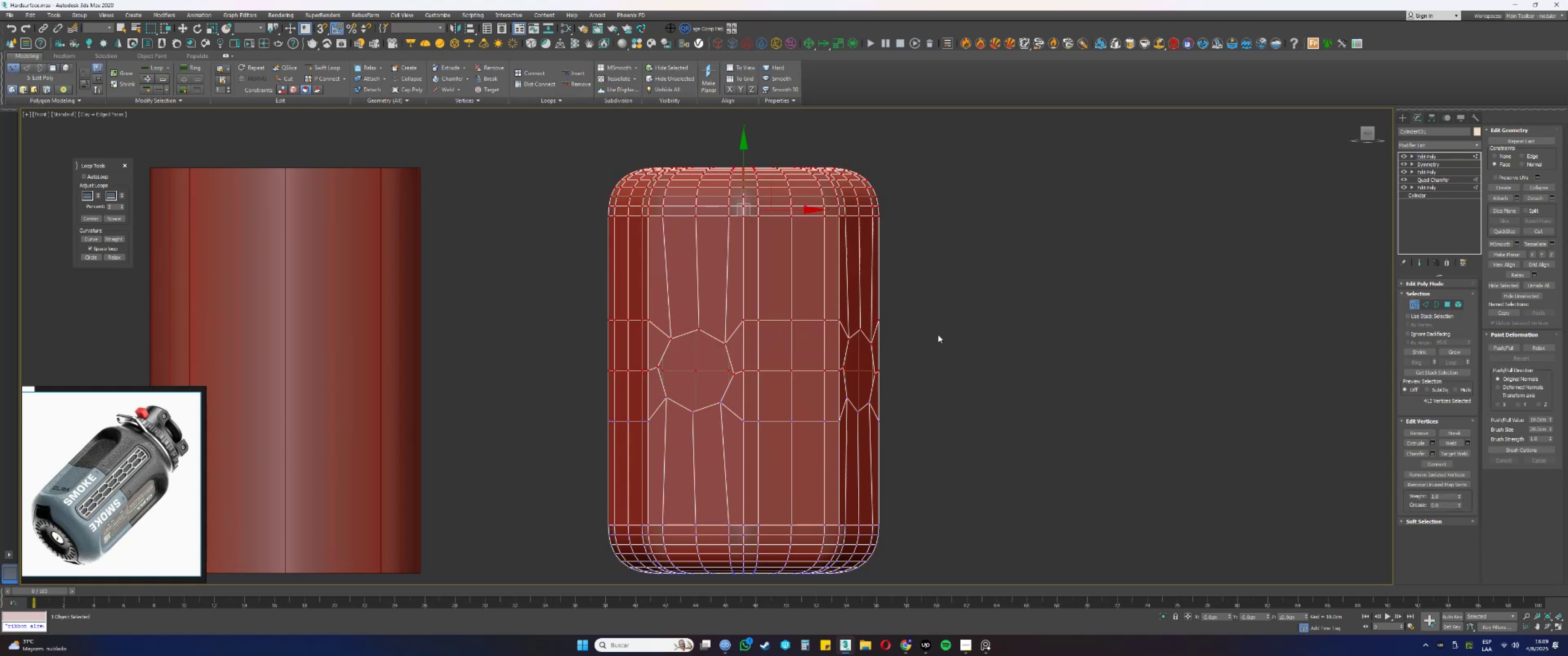 
key(Alt+AltLeft)
 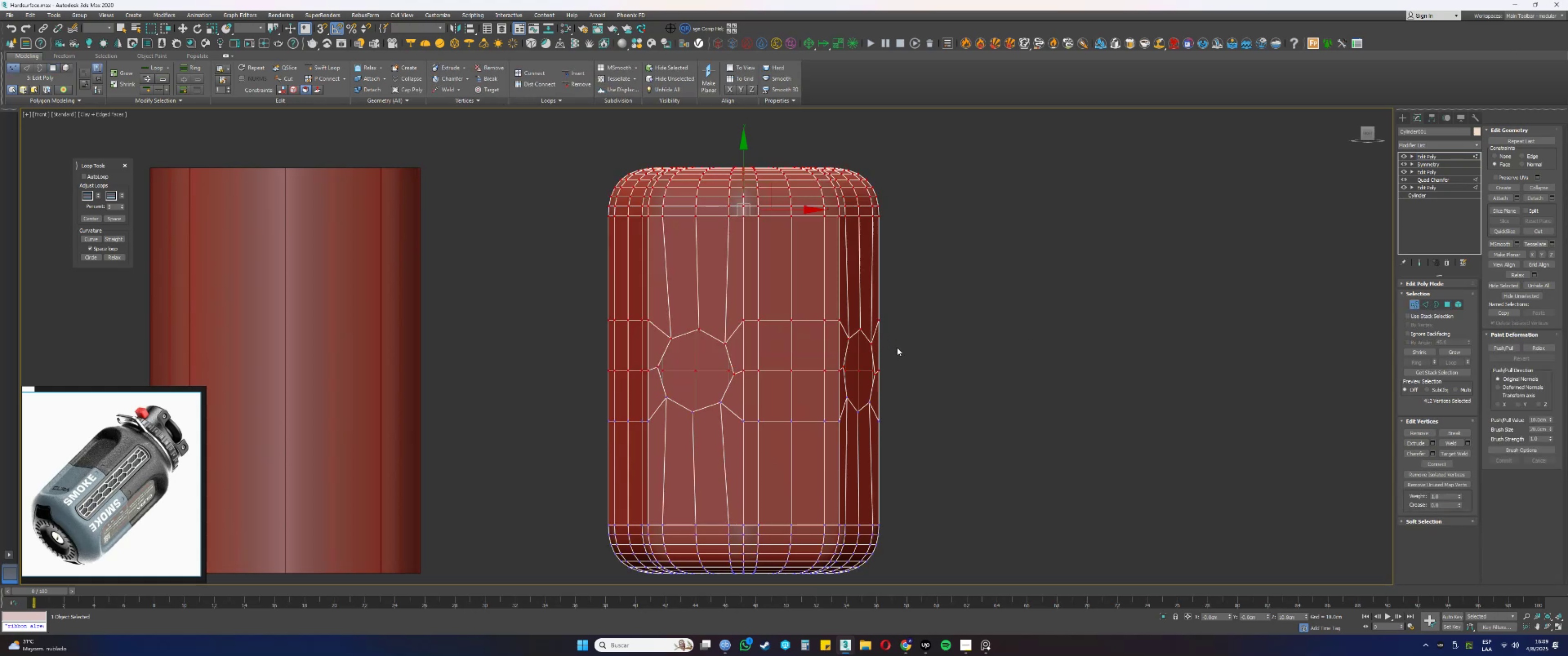 
key(F3)
 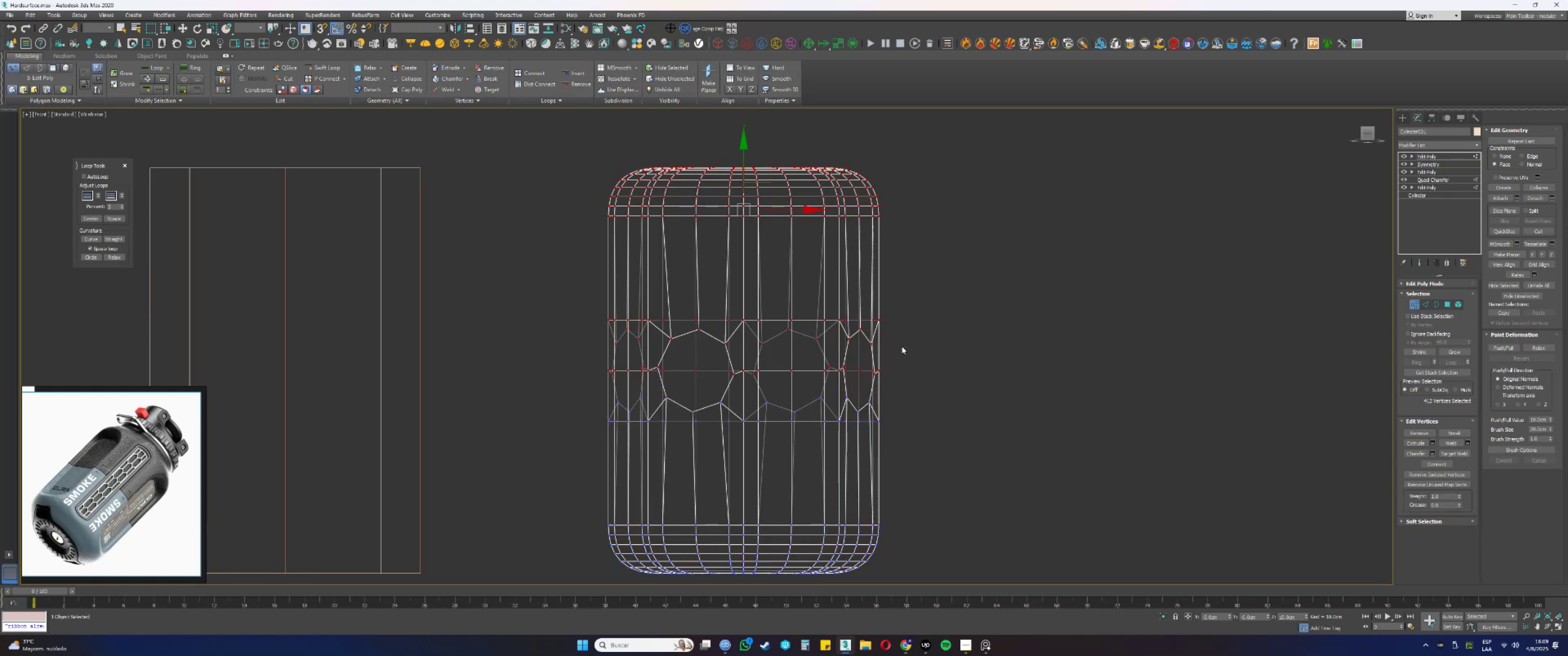 
hold_key(key=AltLeft, duration=1.03)
left_click_drag(start_coordinate=[922, 349], to_coordinate=[519, 121])
 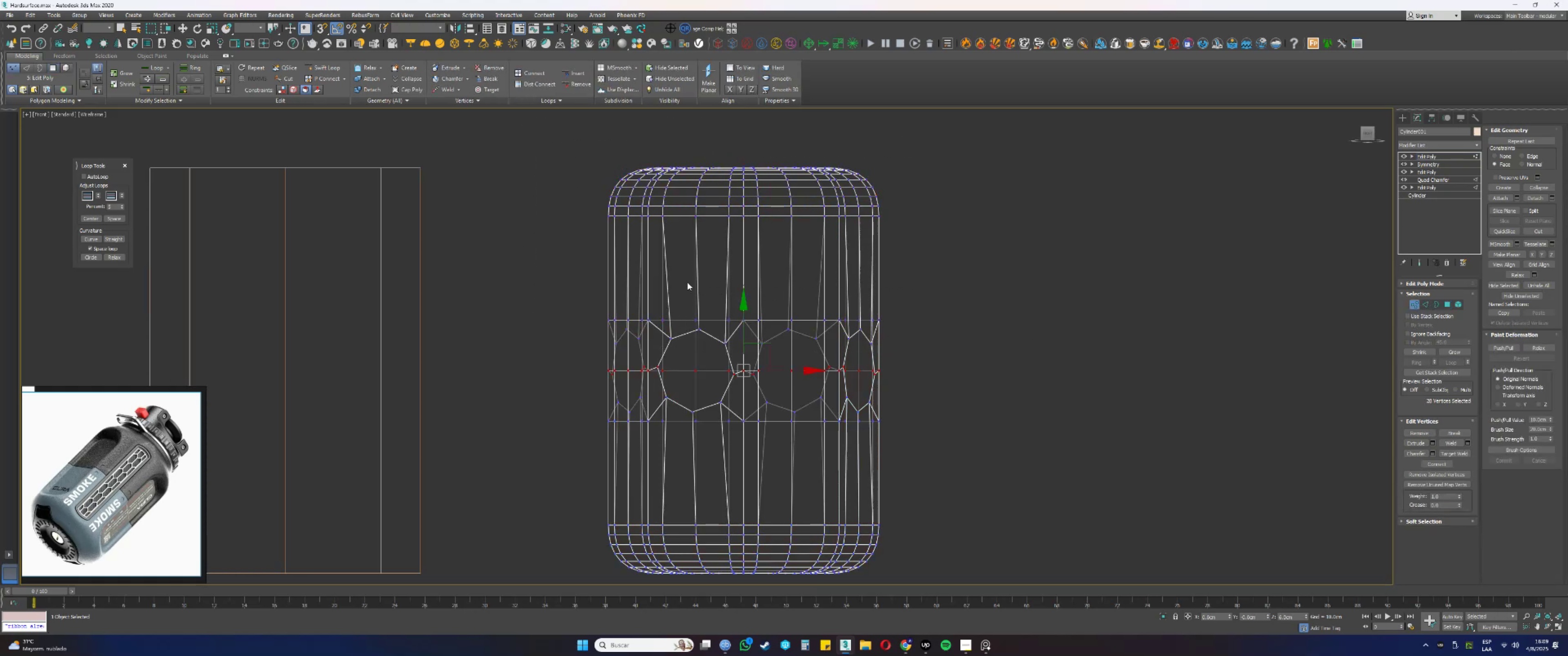 
key(F3)
 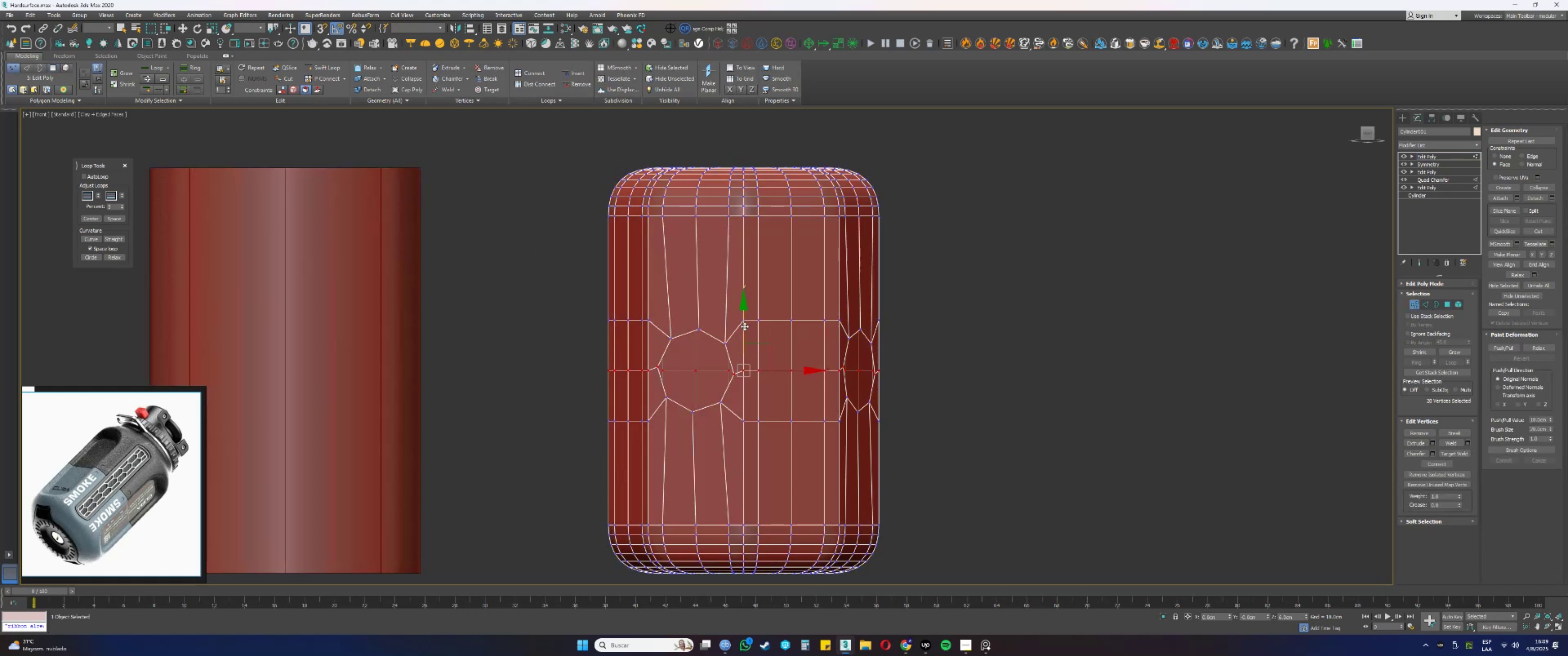 
left_click_drag(start_coordinate=[743, 326], to_coordinate=[744, 286])
 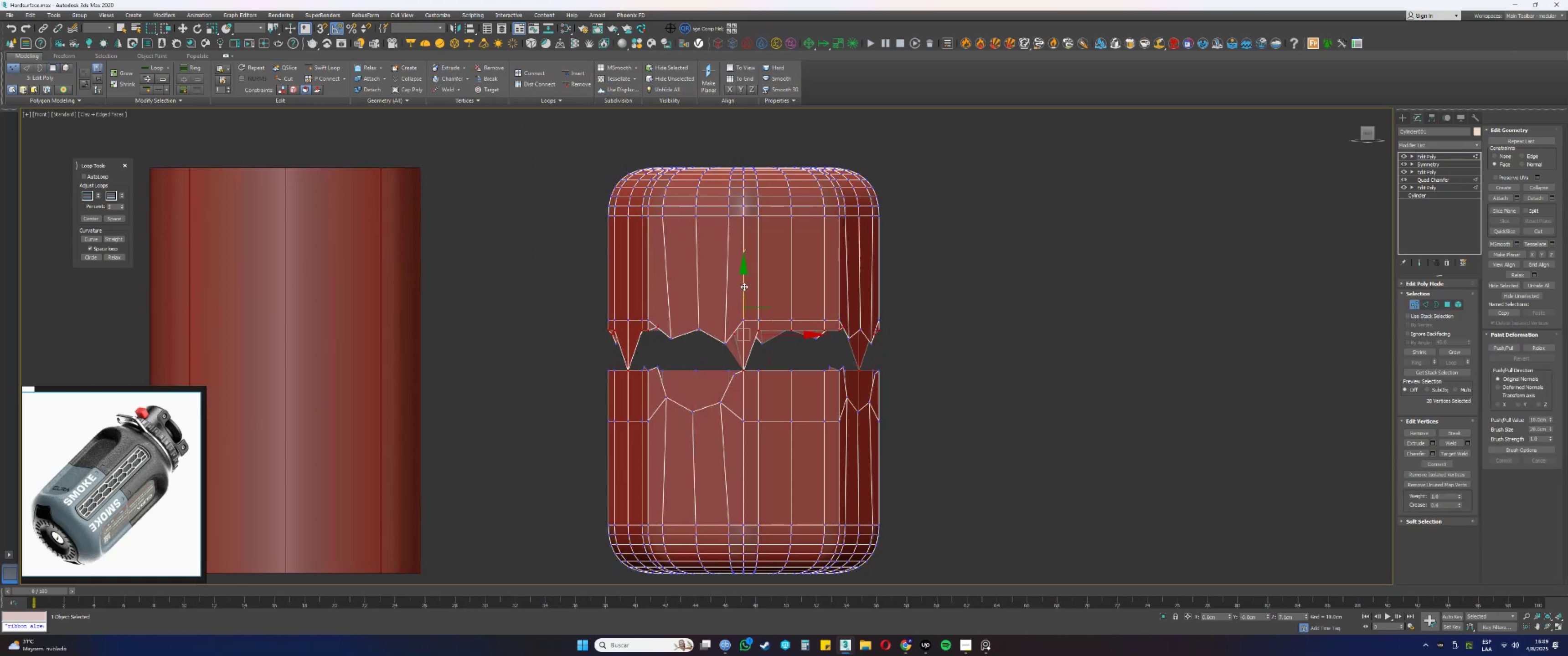 
key(Control+ControlLeft)
 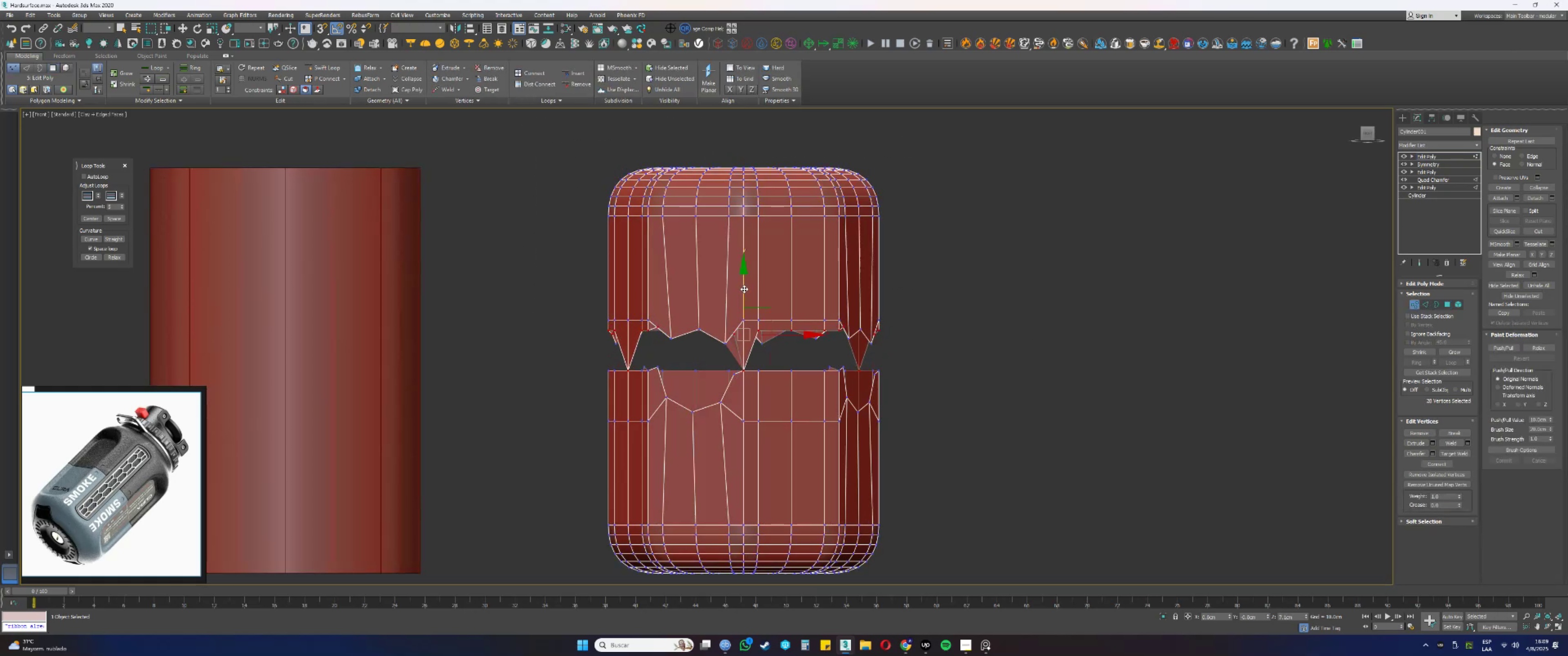 
key(Control+Z)
 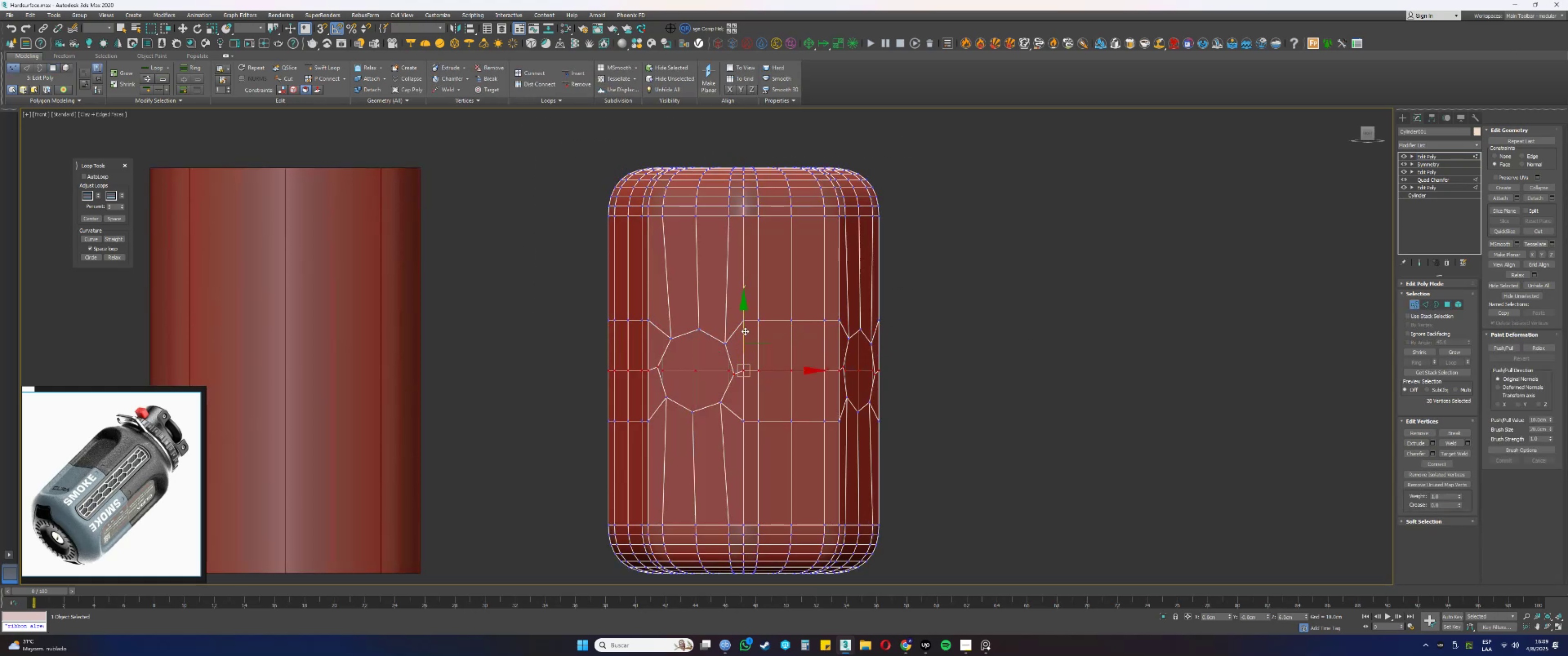 
left_click_drag(start_coordinate=[745, 331], to_coordinate=[753, 287])
 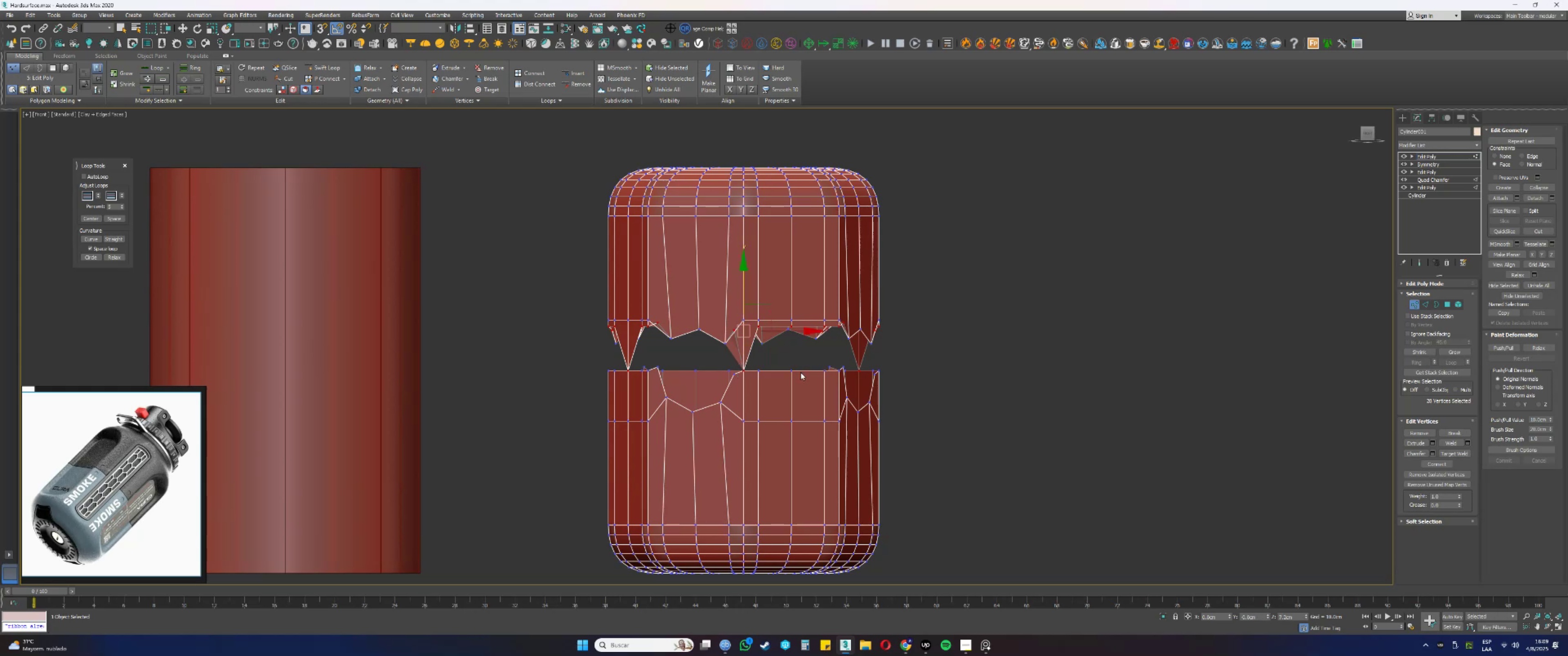 
hold_key(key=AltLeft, duration=0.39)
 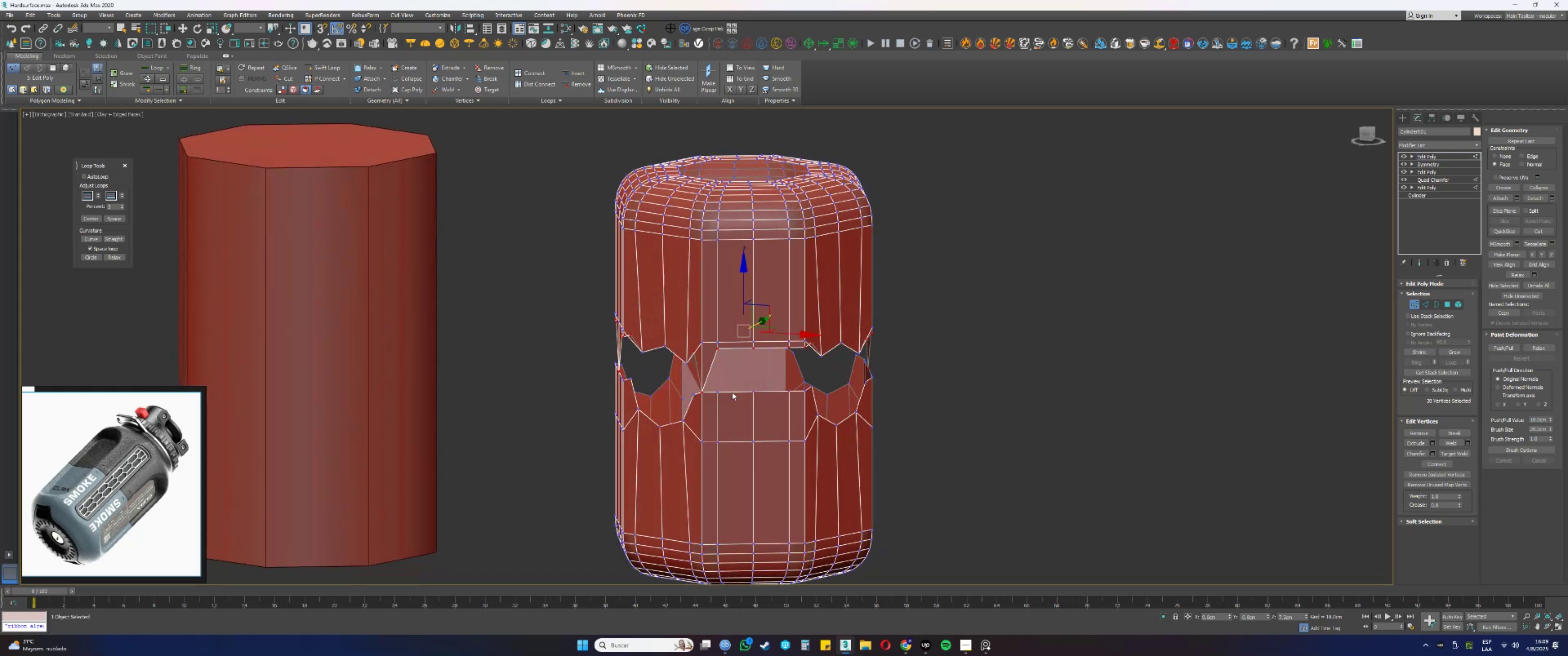 
scroll: coordinate [694, 393], scroll_direction: up, amount: 3.0
 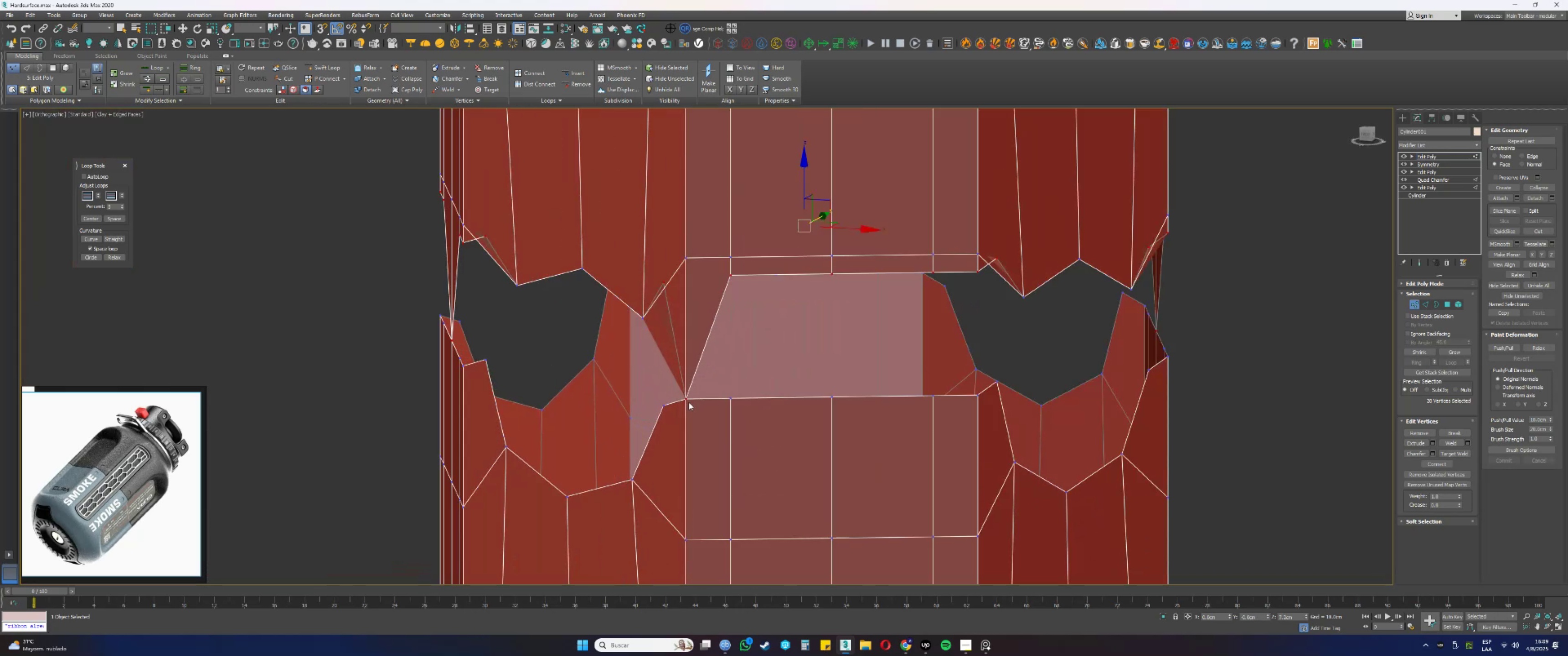 
left_click([686, 399])
 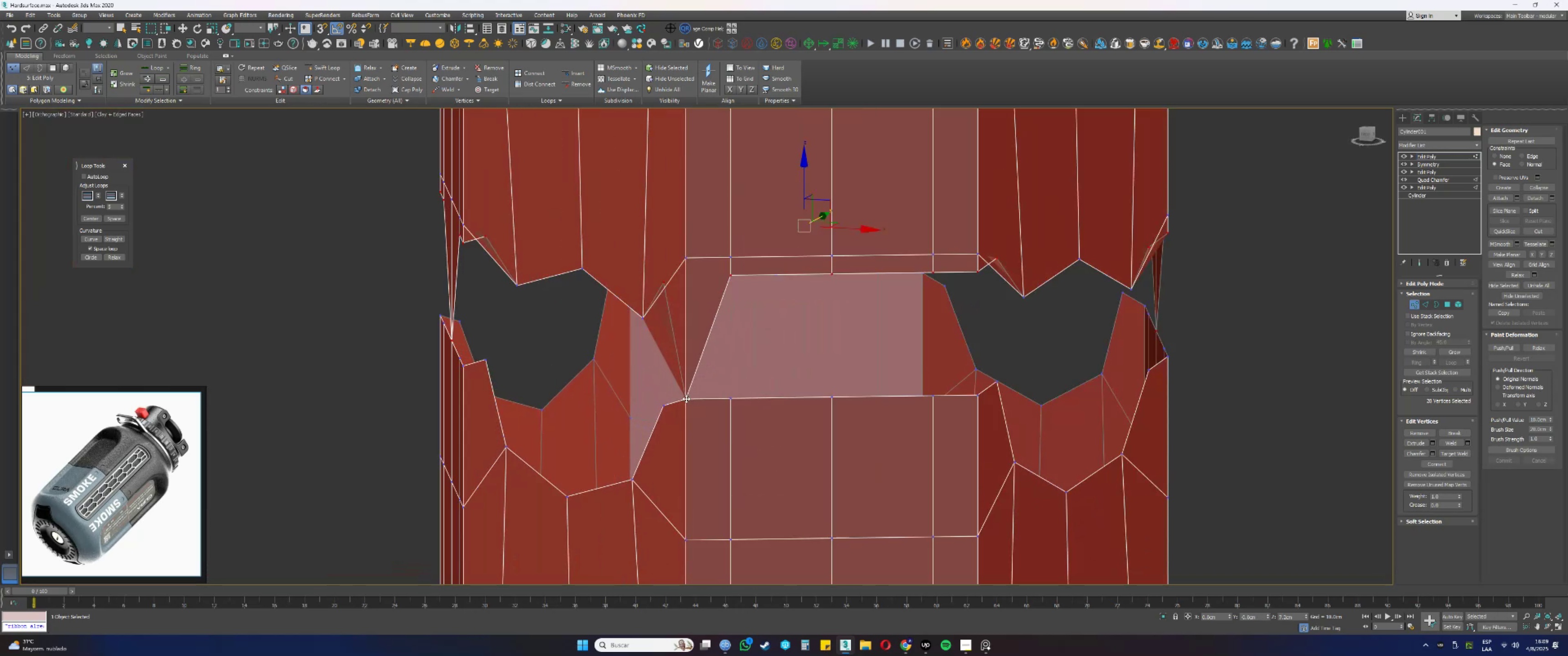 
scroll: coordinate [686, 399], scroll_direction: up, amount: 1.0
 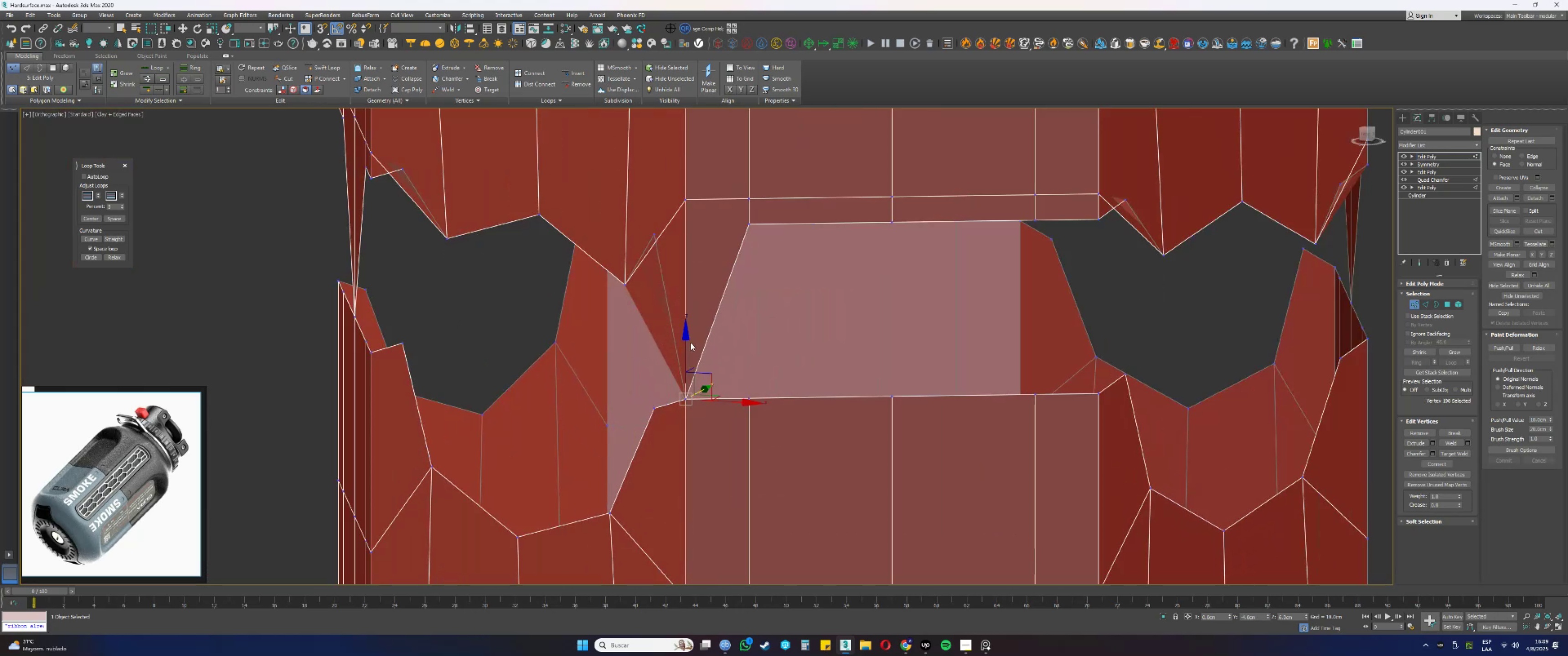 
left_click_drag(start_coordinate=[685, 351], to_coordinate=[688, 314])
 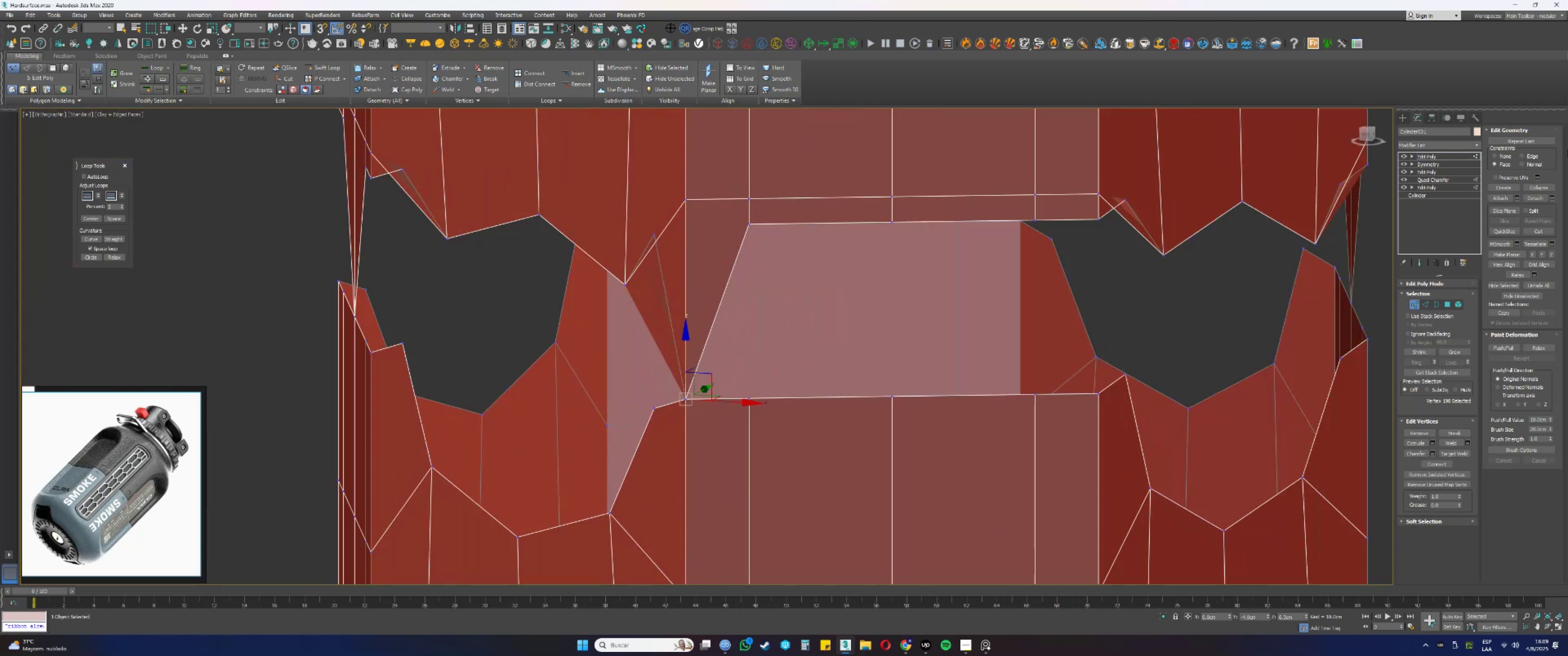 
key(Control+ControlLeft)
 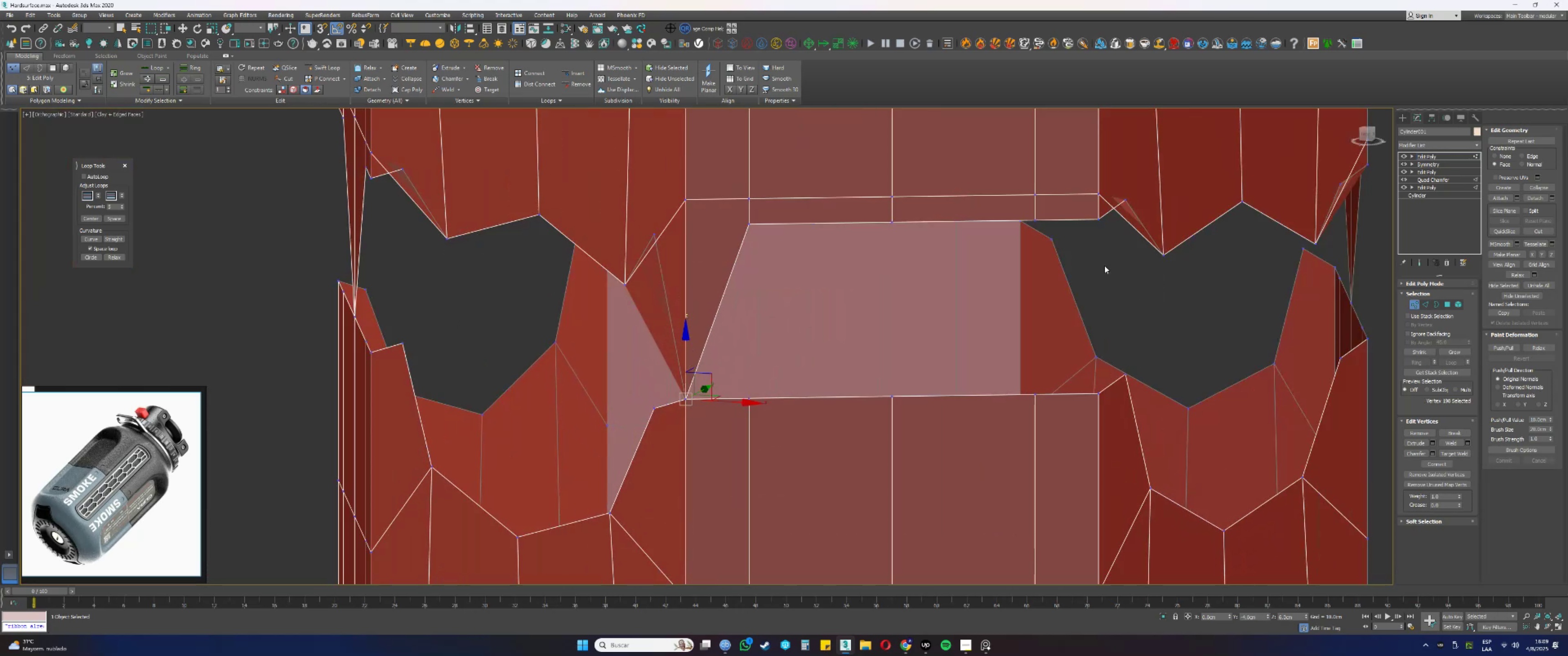 
key(Control+Z)
 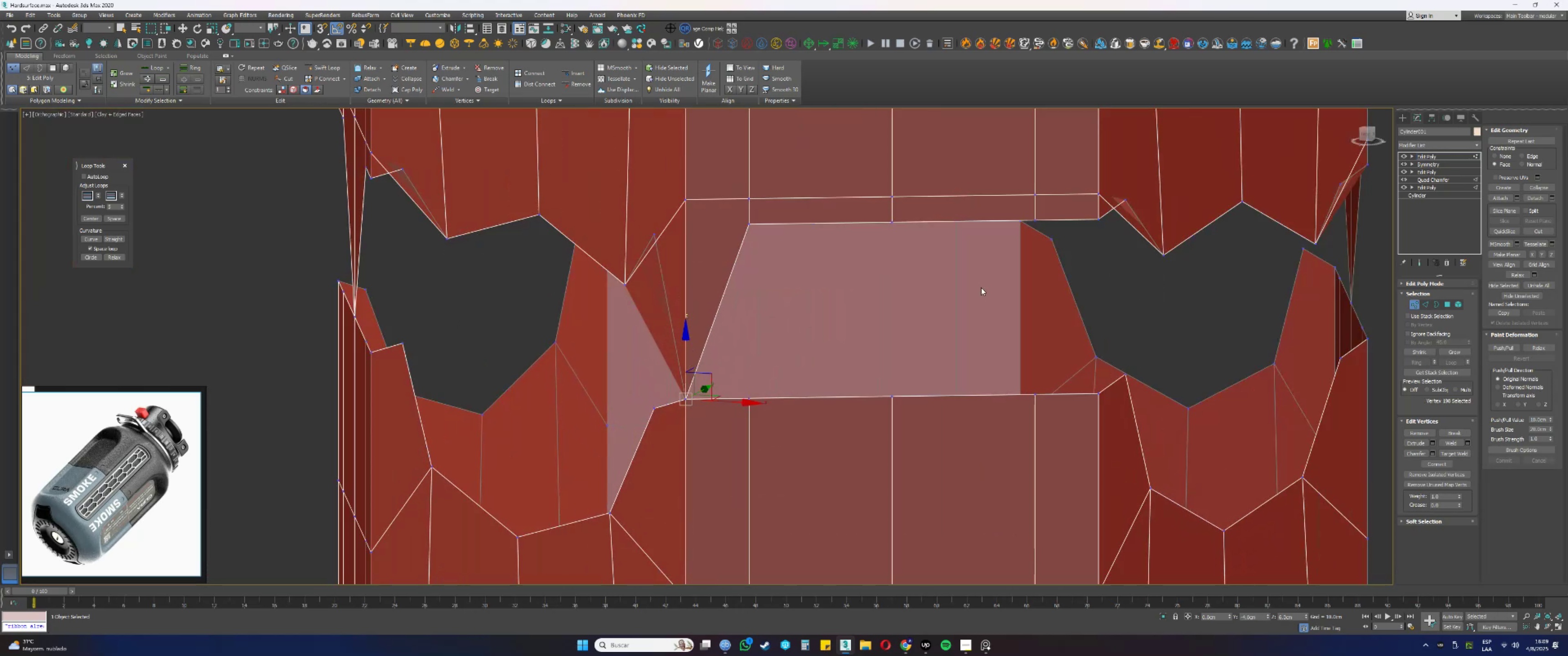 
key(Control+ControlLeft)
 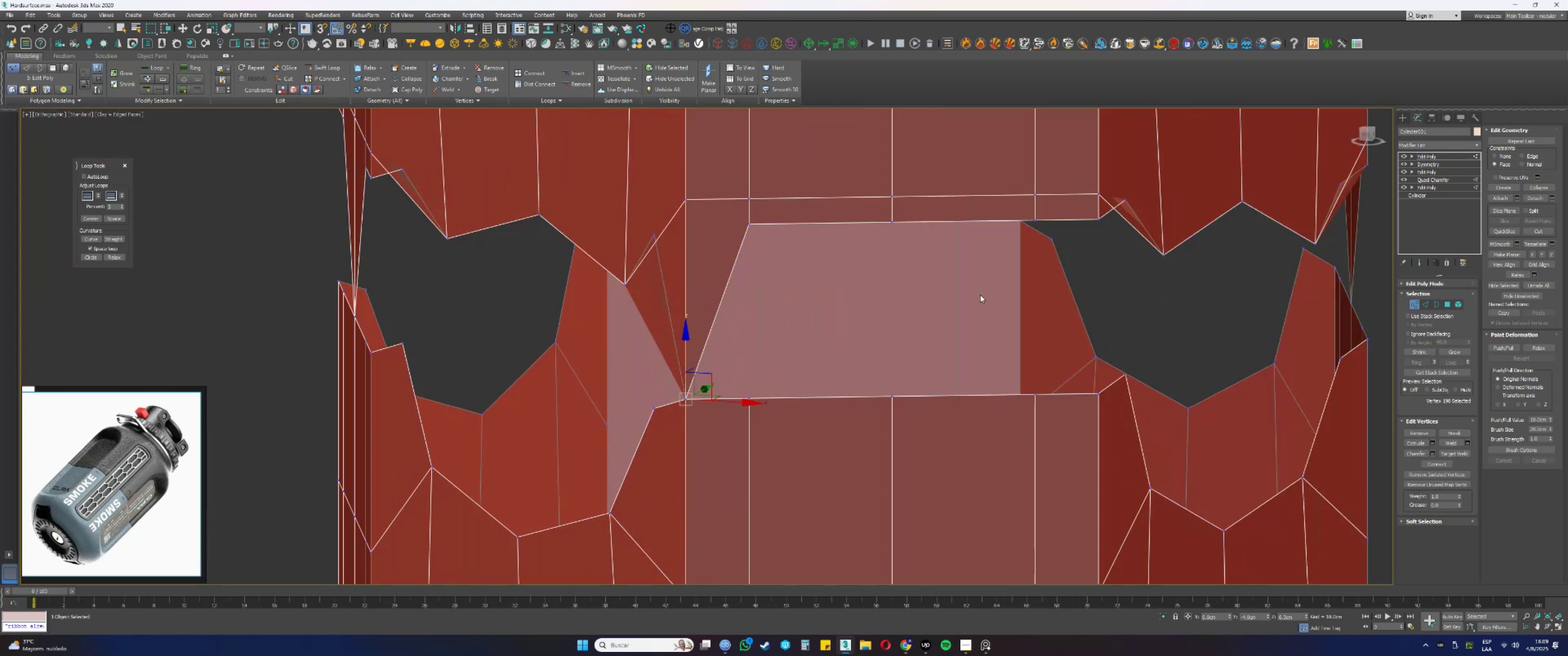 
key(Control+Z)
 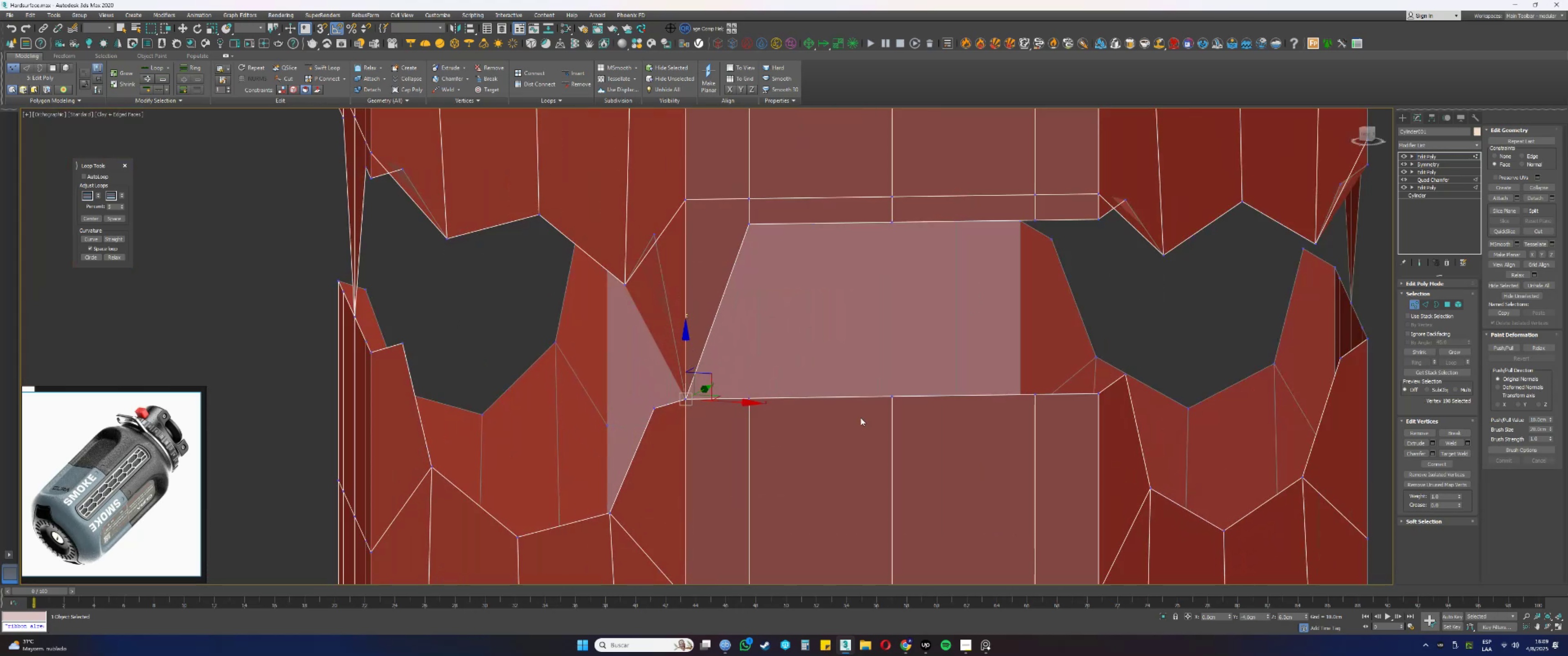 
key(Control+ControlLeft)
 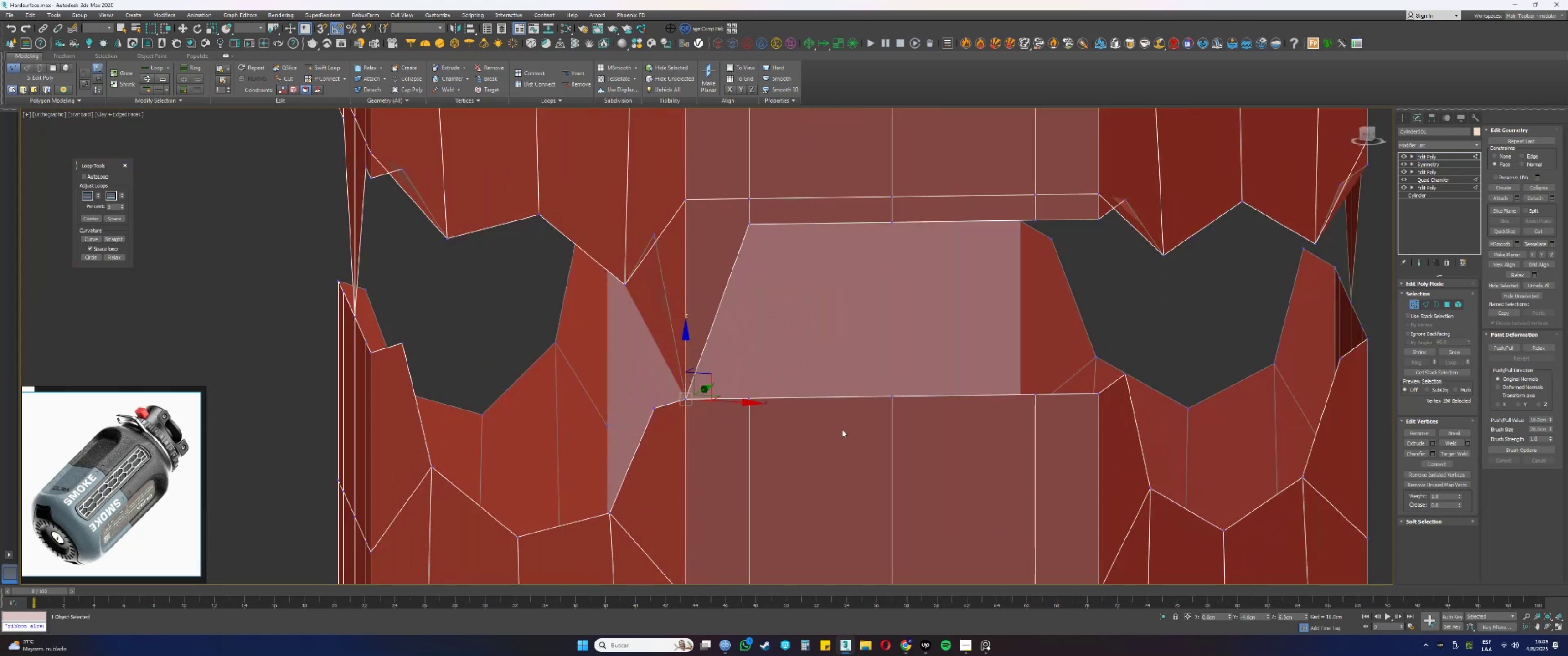 
key(Control+Z)
 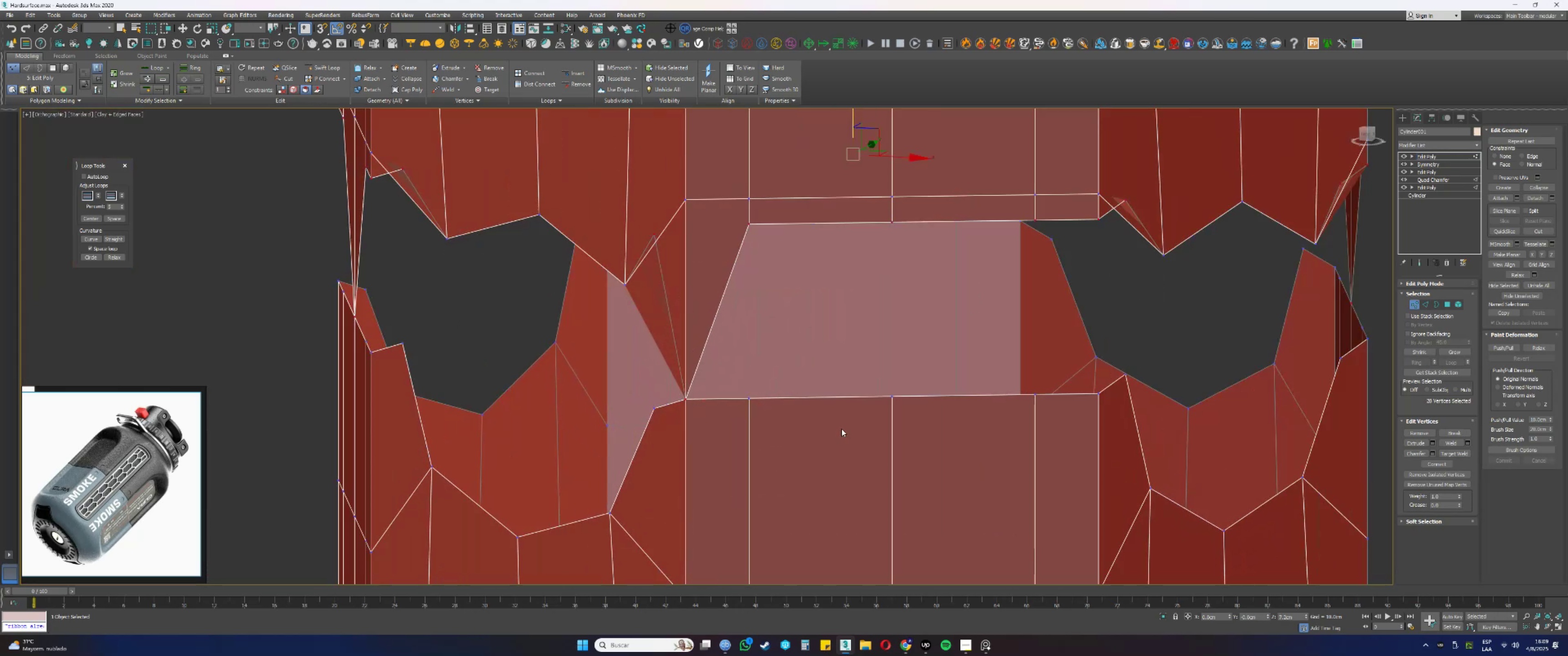 
key(Control+ControlLeft)
 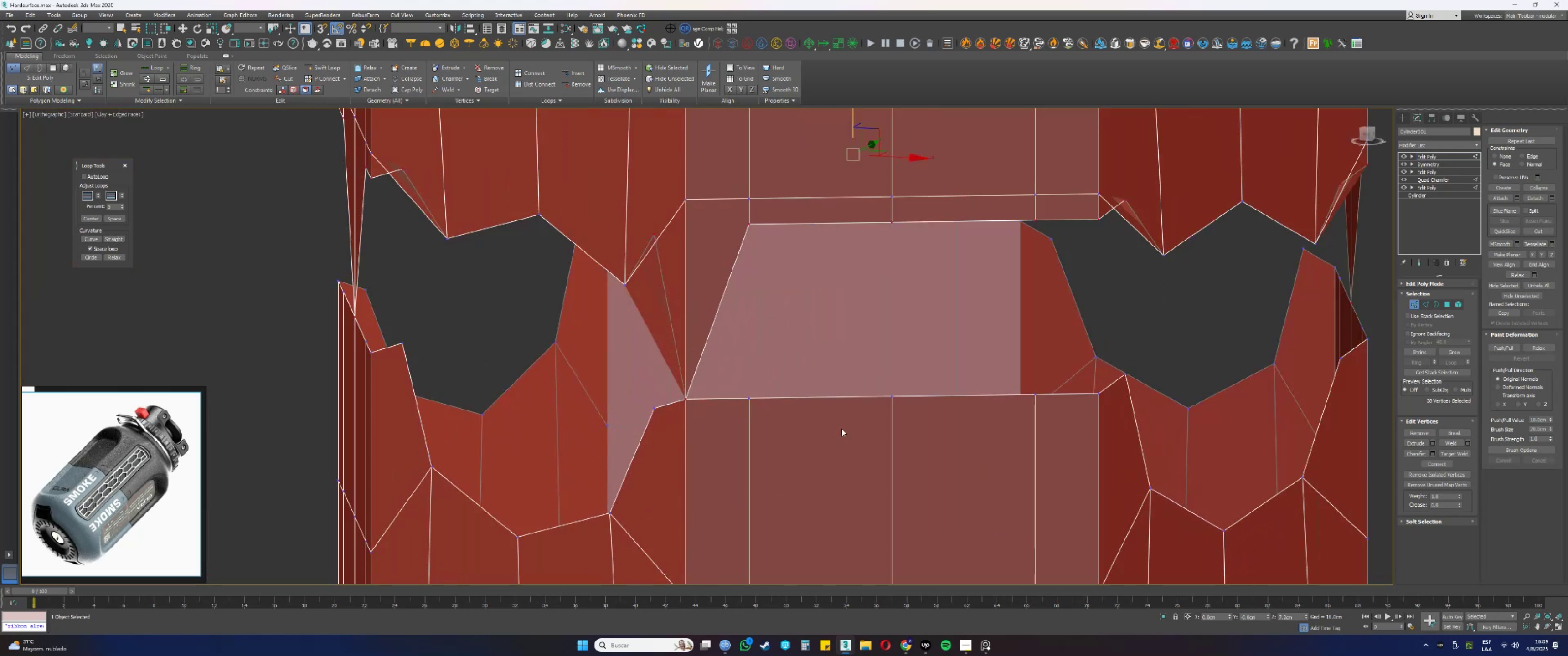 
key(Control+Z)
 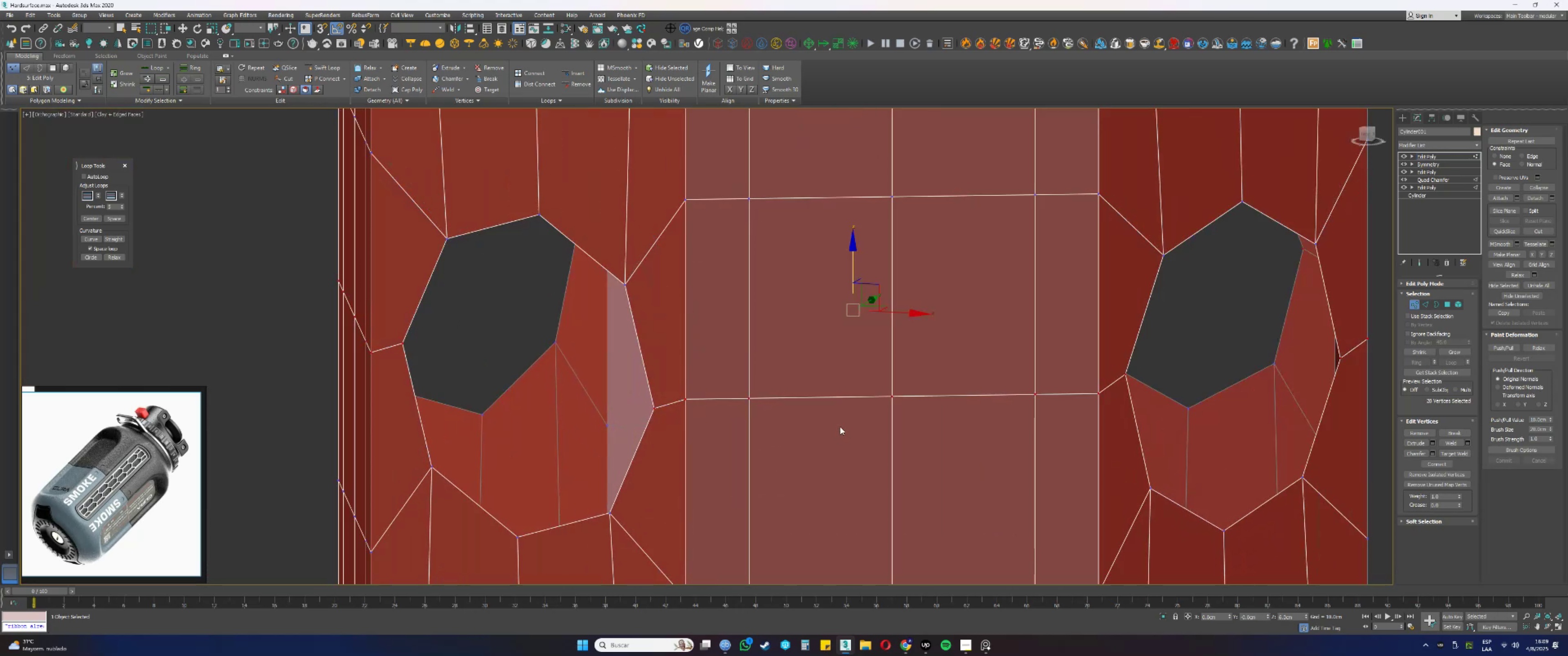 
scroll: coordinate [842, 420], scroll_direction: down, amount: 4.0
 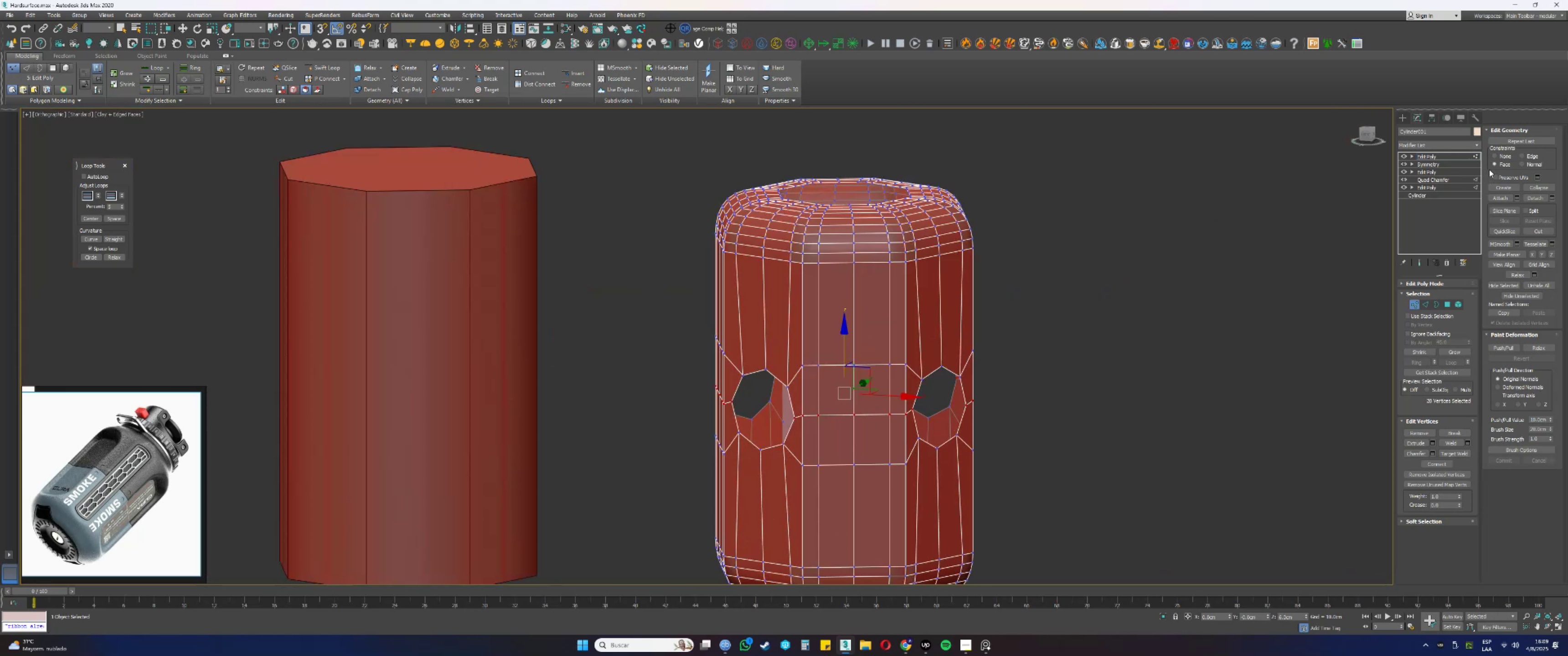 
left_click([1499, 158])
 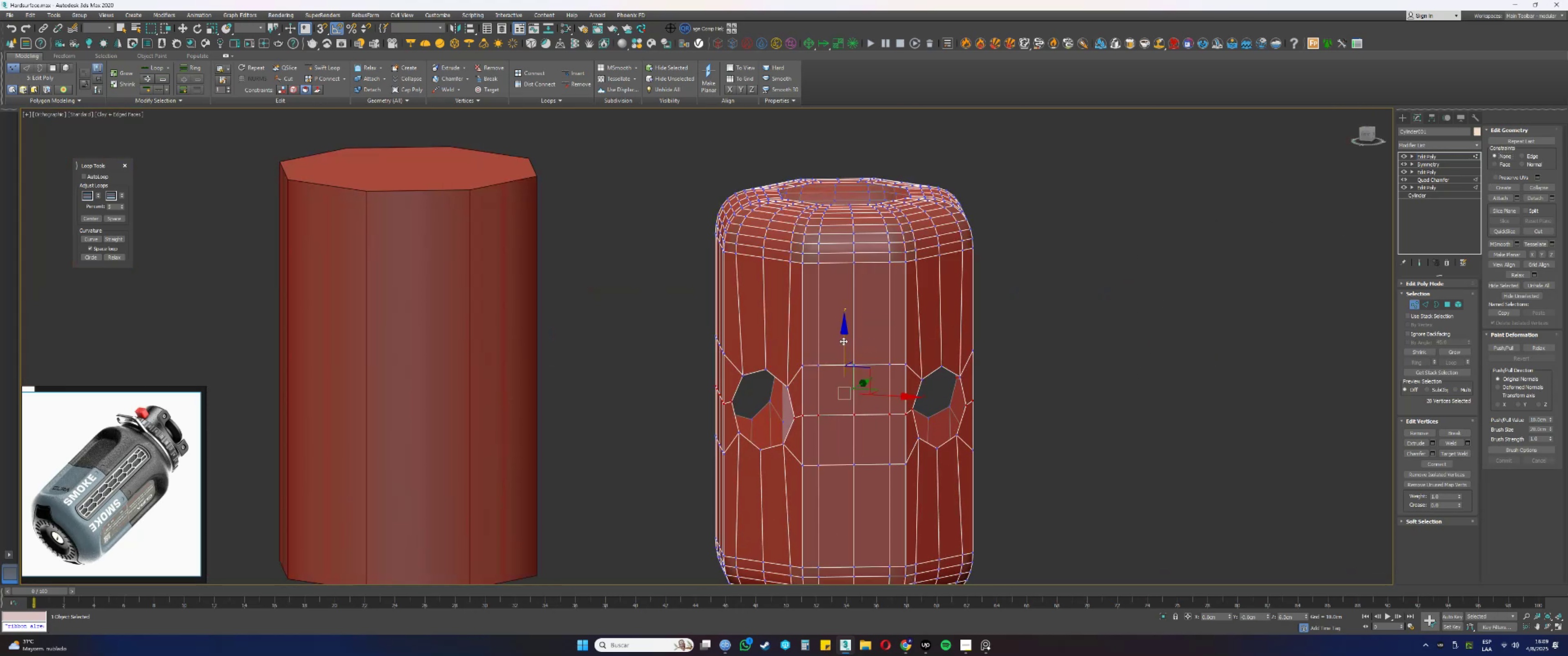 
left_click_drag(start_coordinate=[845, 343], to_coordinate=[849, 318])
 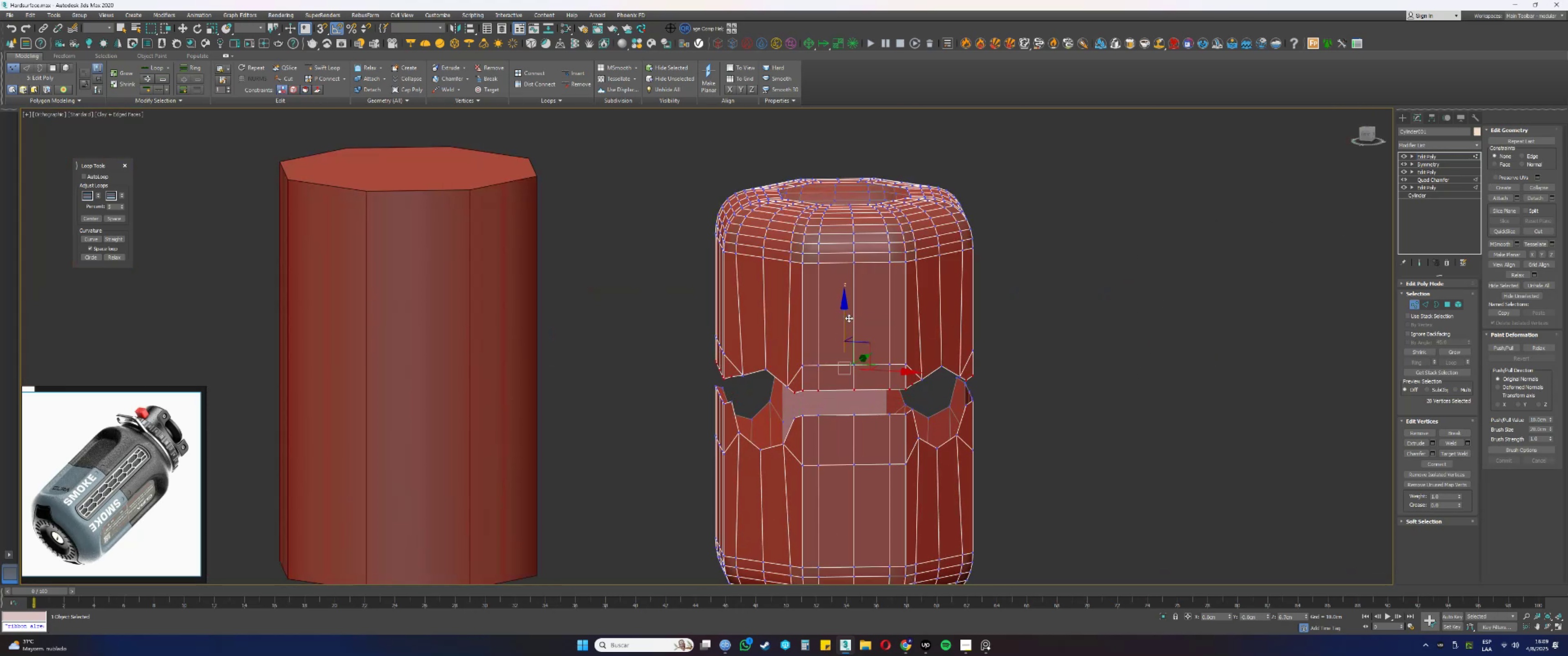 
key(Control+ControlLeft)
 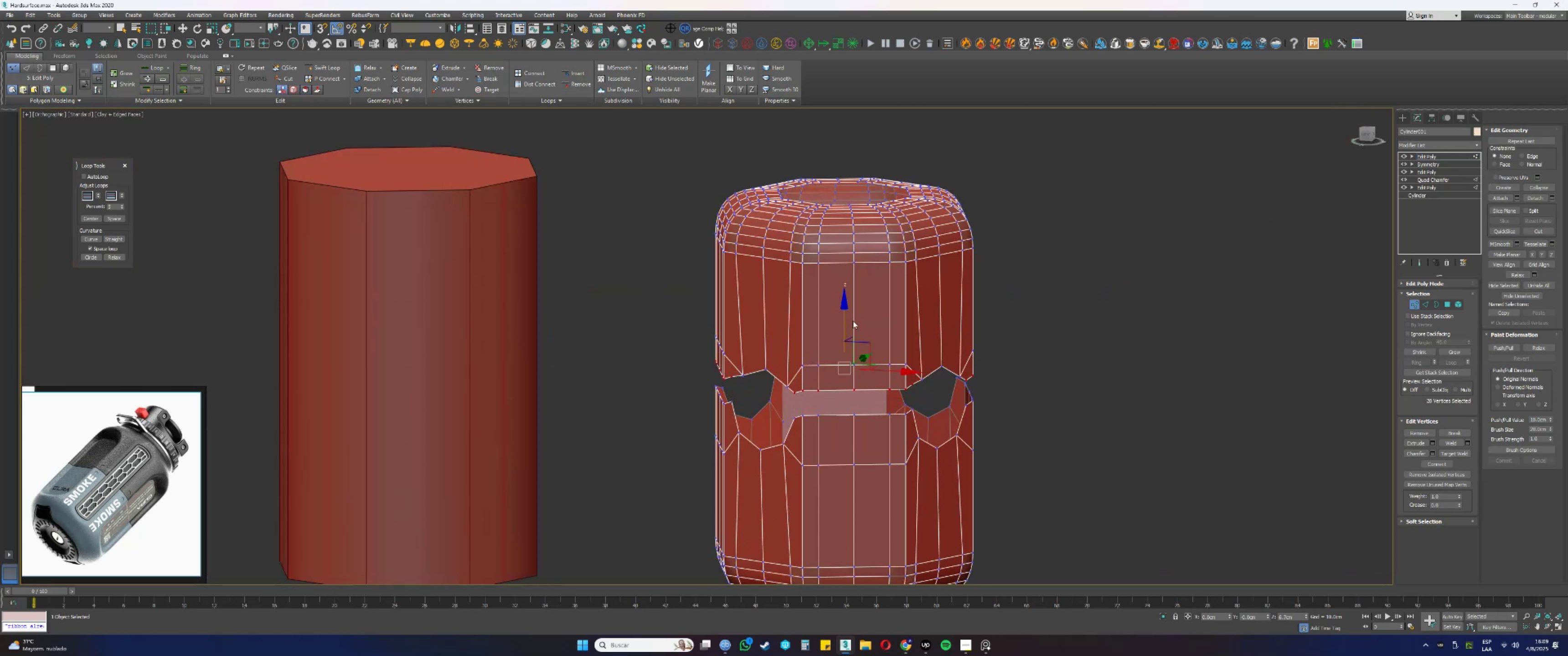 
key(Control+Z)
 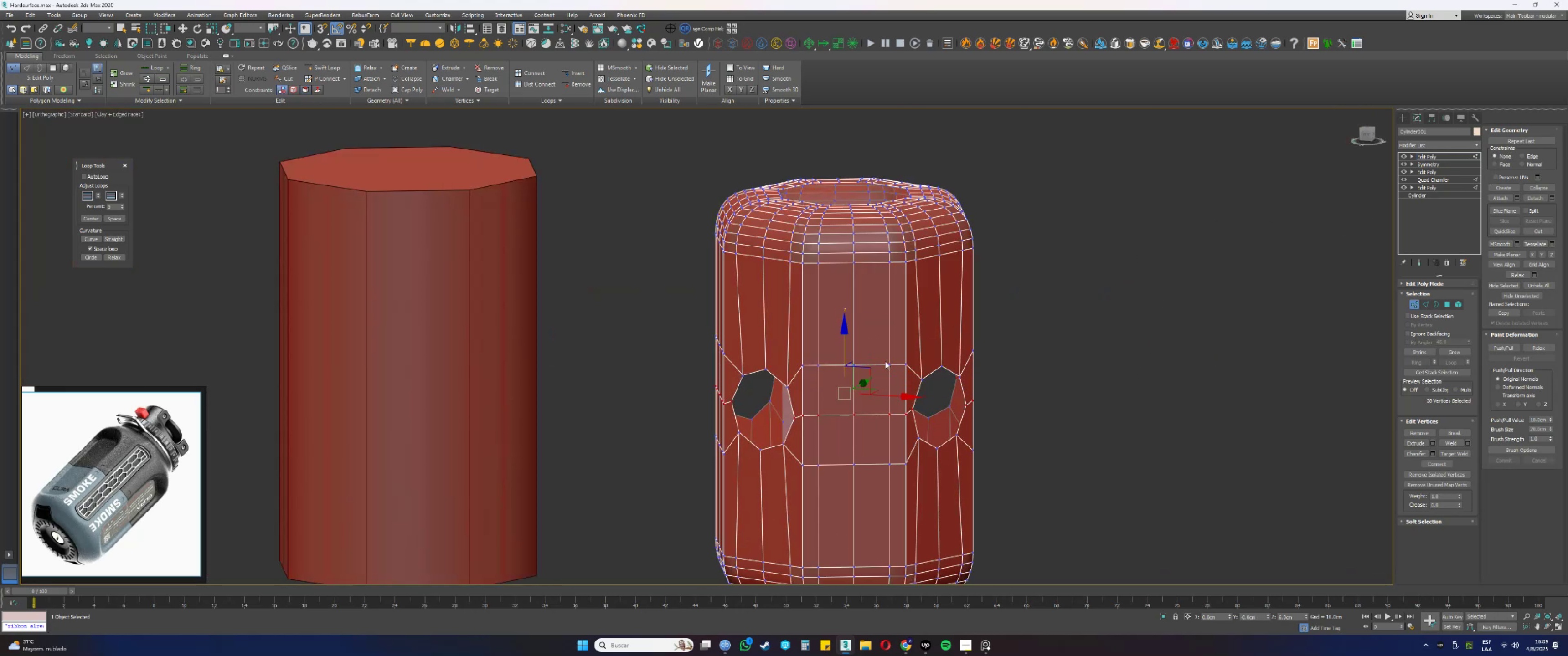 
key(Alt+AltLeft)
 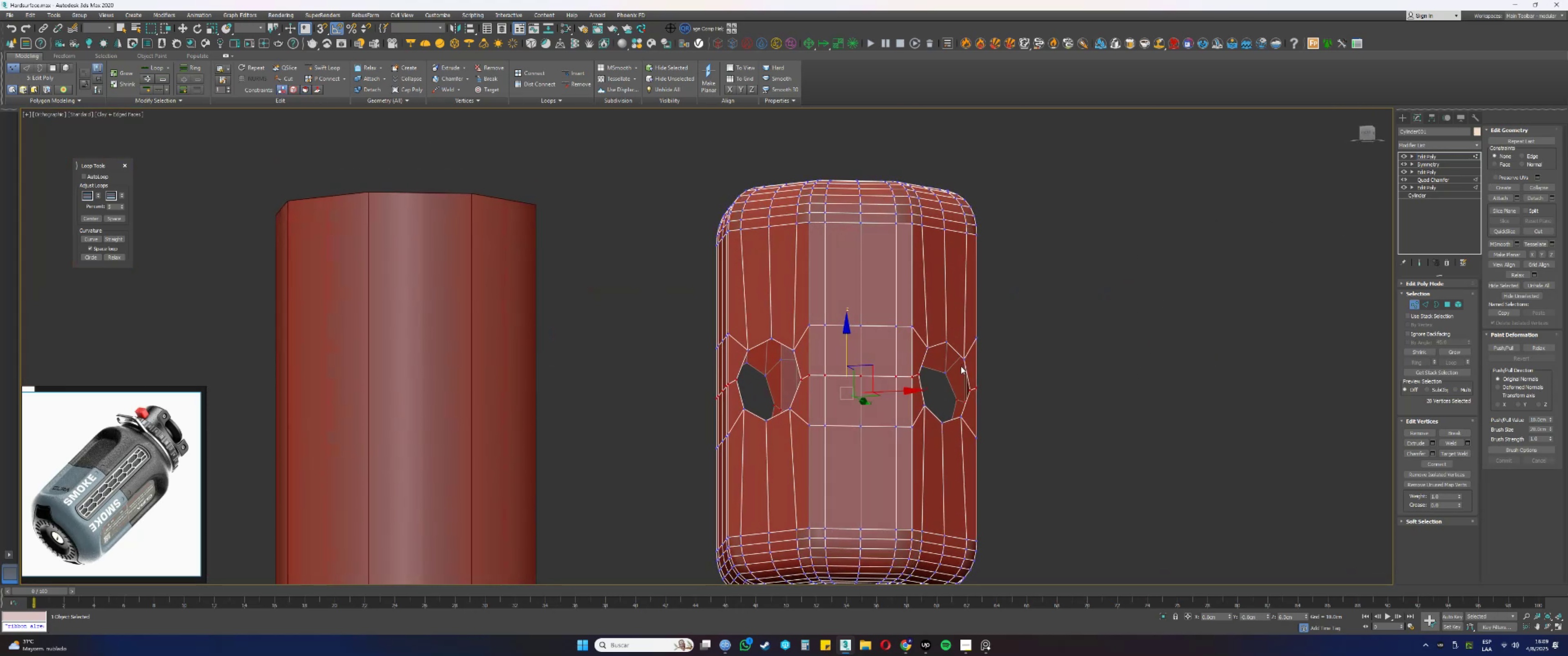 
type(fz[F3]5)
 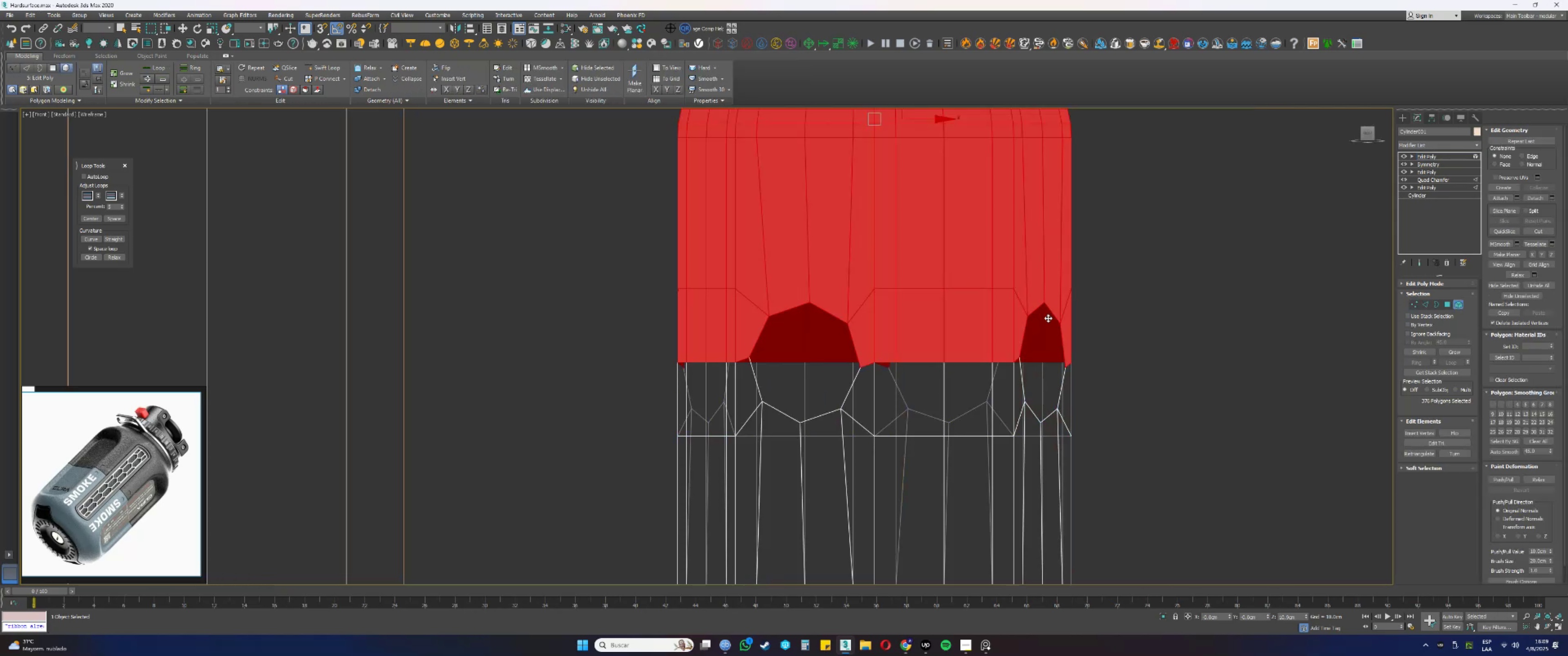 
scroll: coordinate [956, 363], scroll_direction: down, amount: 3.0
 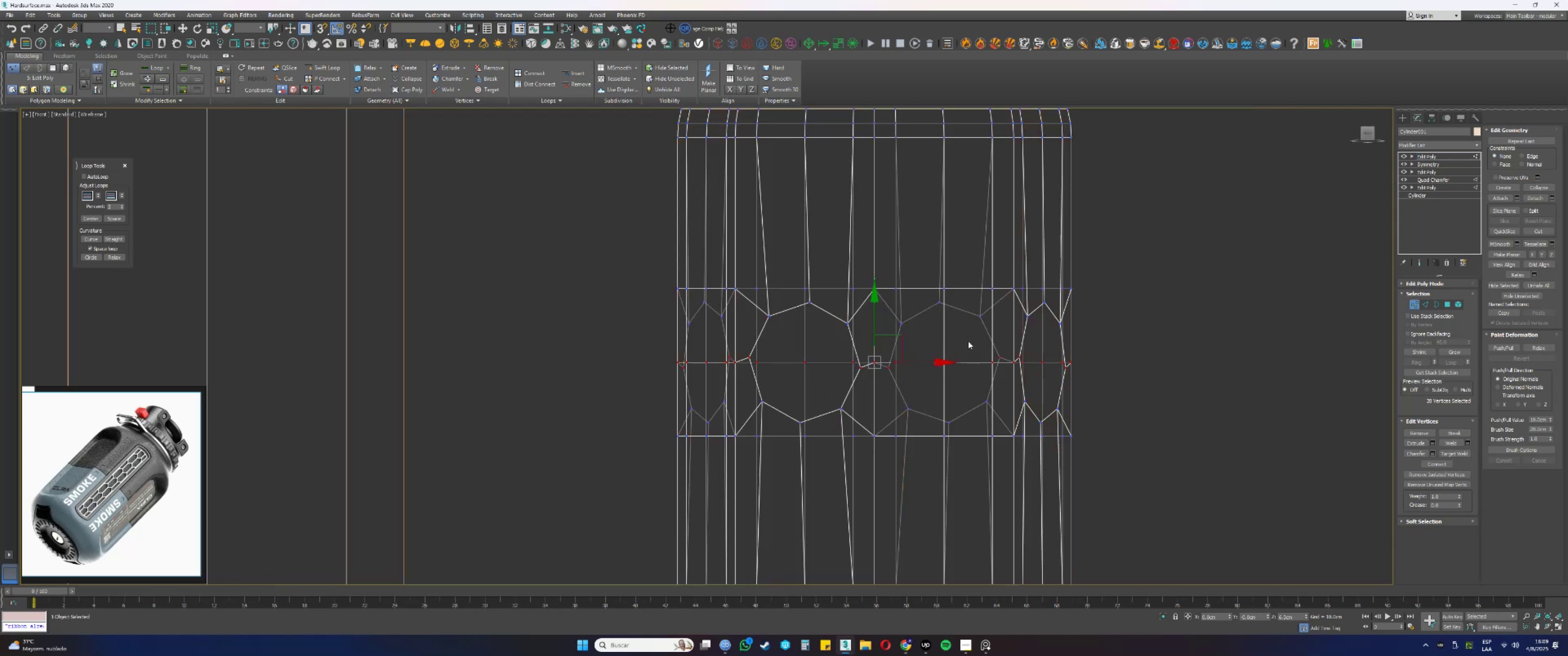 
left_click([947, 280])
 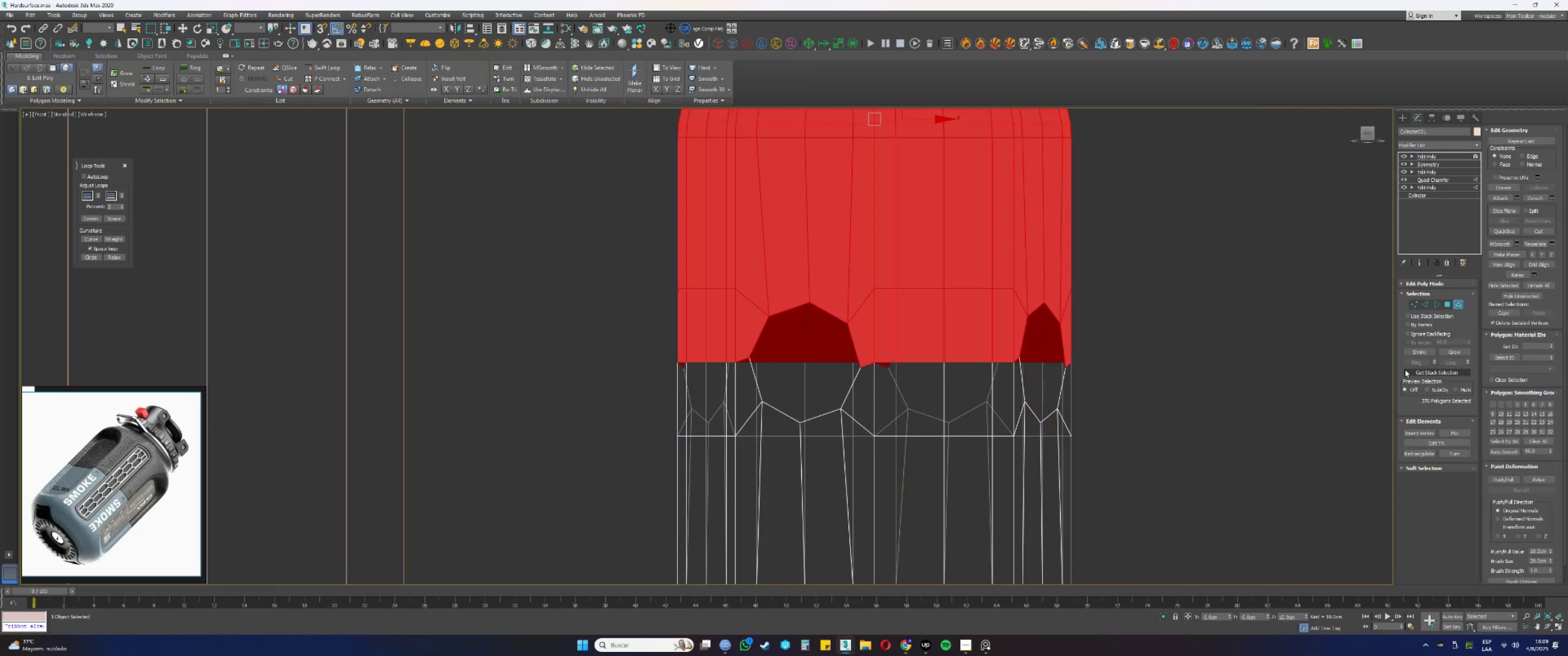 
hold_key(key=ControlLeft, duration=0.78)
left_click([1410, 304])
 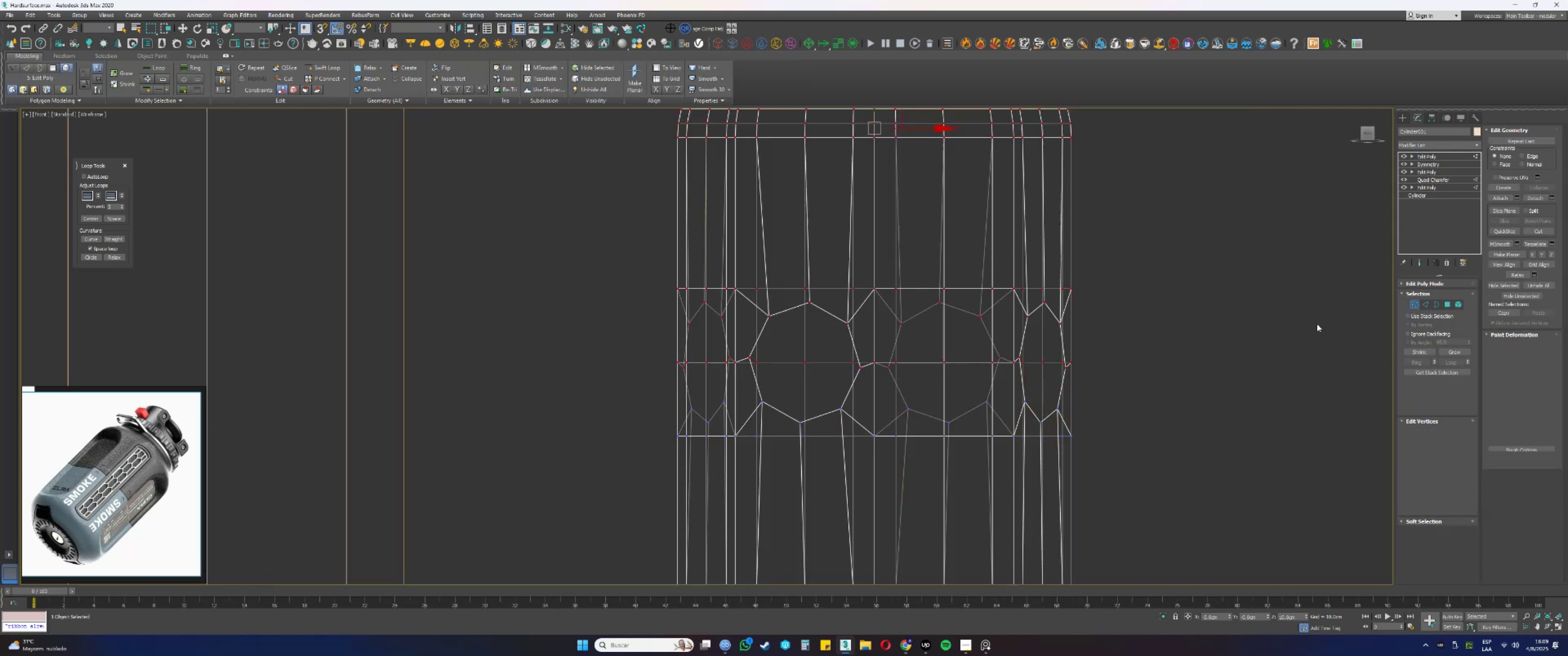 
scroll: coordinate [1125, 319], scroll_direction: down, amount: 2.0
 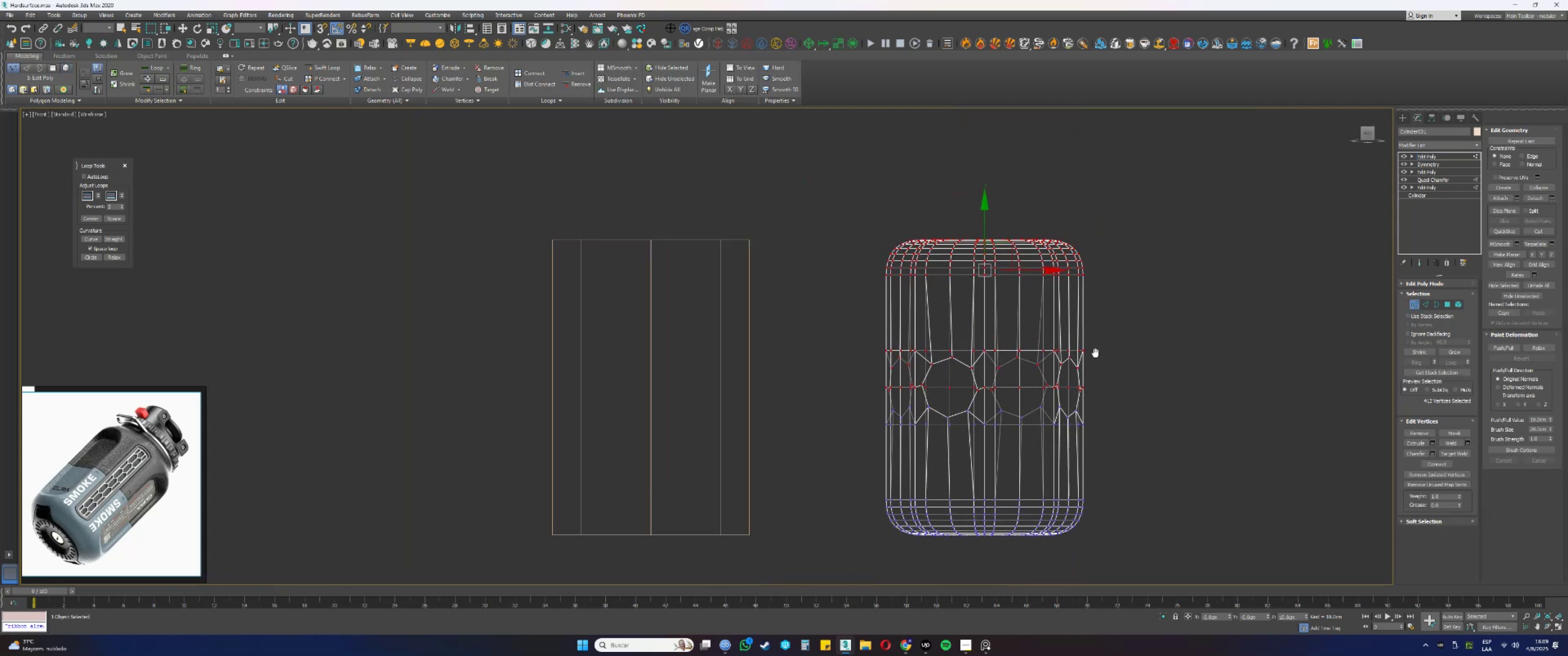 
hold_key(key=AltLeft, duration=0.42)
left_click_drag(start_coordinate=[1156, 308], to_coordinate=[603, 169])
 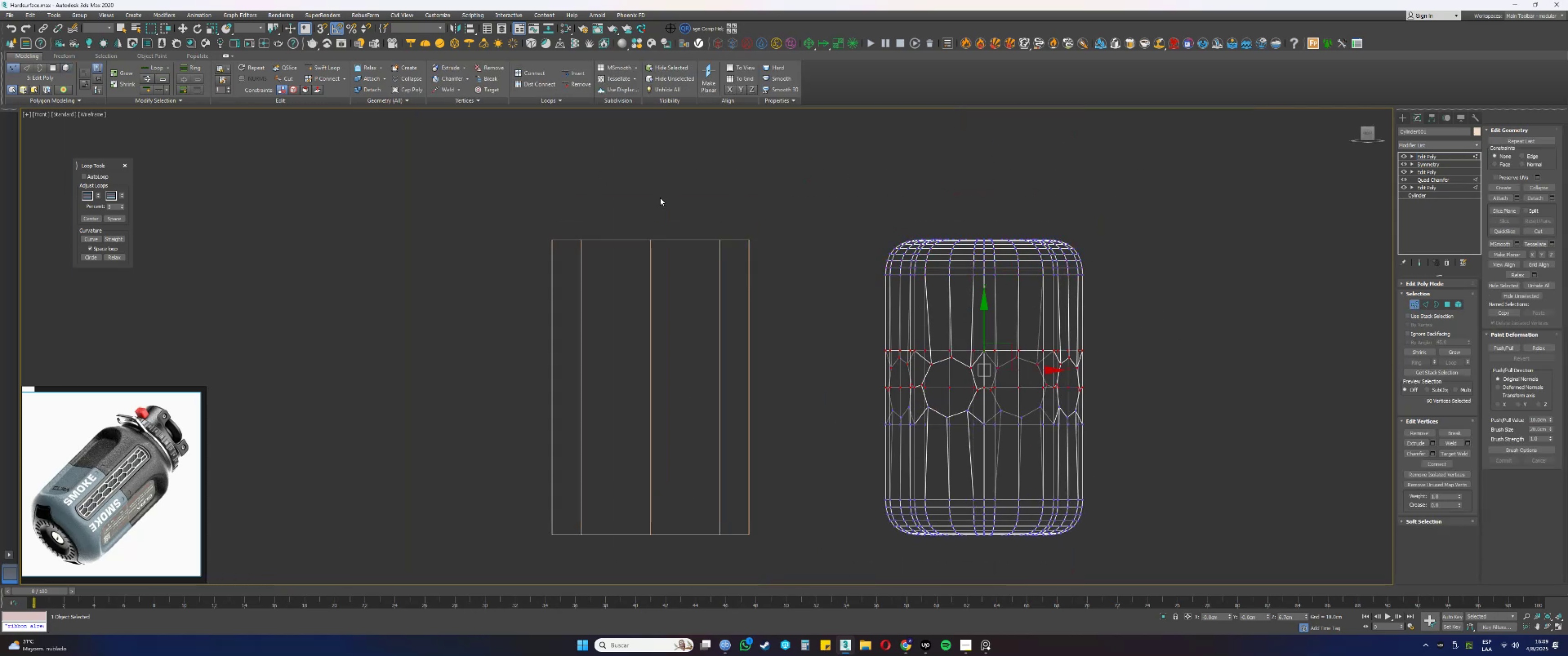 
scroll: coordinate [956, 289], scroll_direction: up, amount: 2.0
 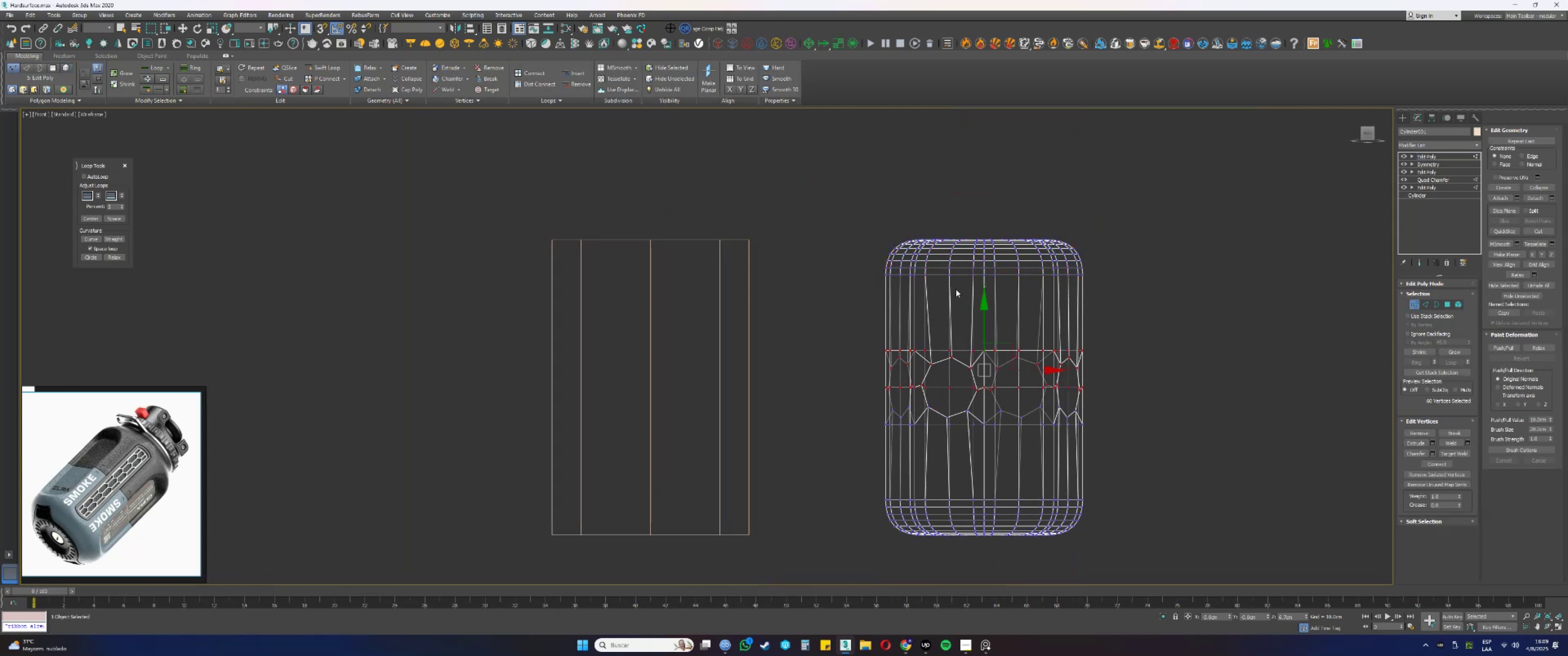 
key(F3)
 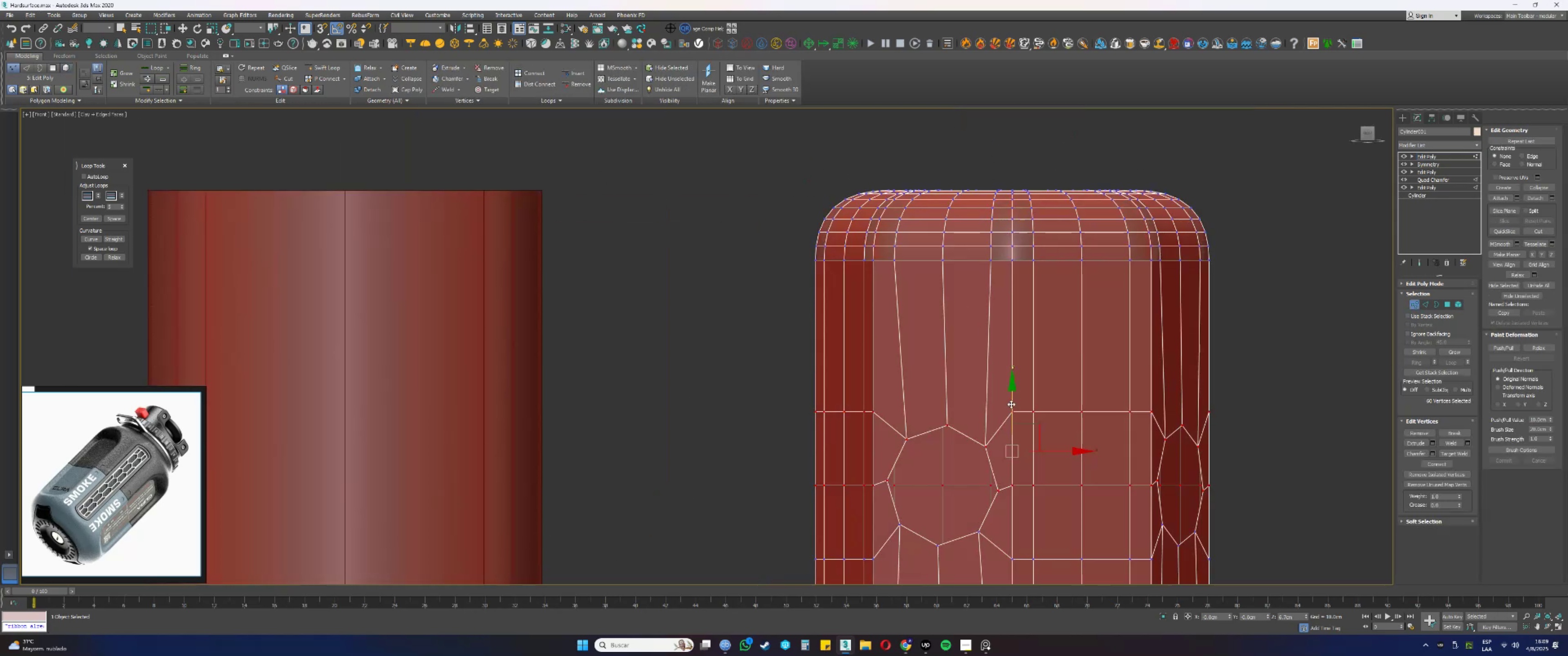 
left_click_drag(start_coordinate=[1014, 405], to_coordinate=[1003, 319])
 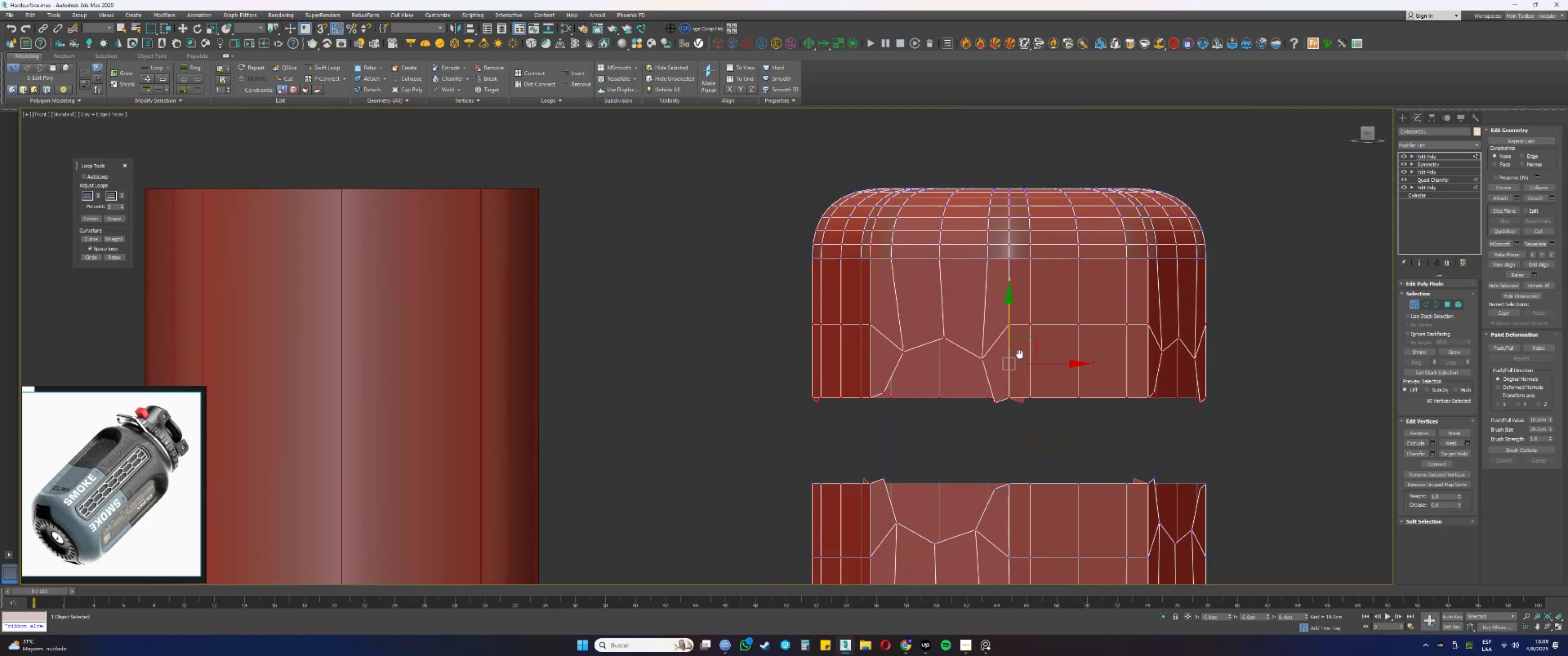 
key(Alt+AltLeft)
 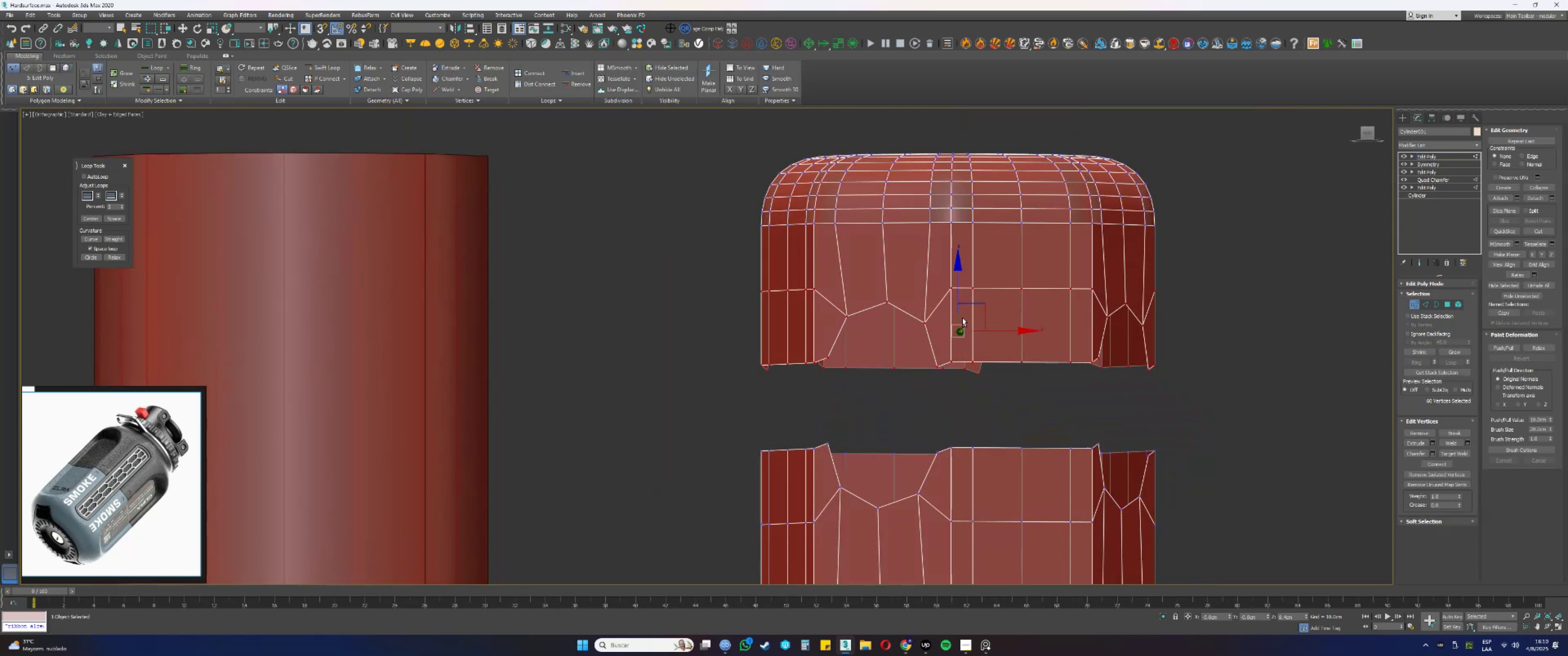 
hold_key(key=AltLeft, duration=0.78)
 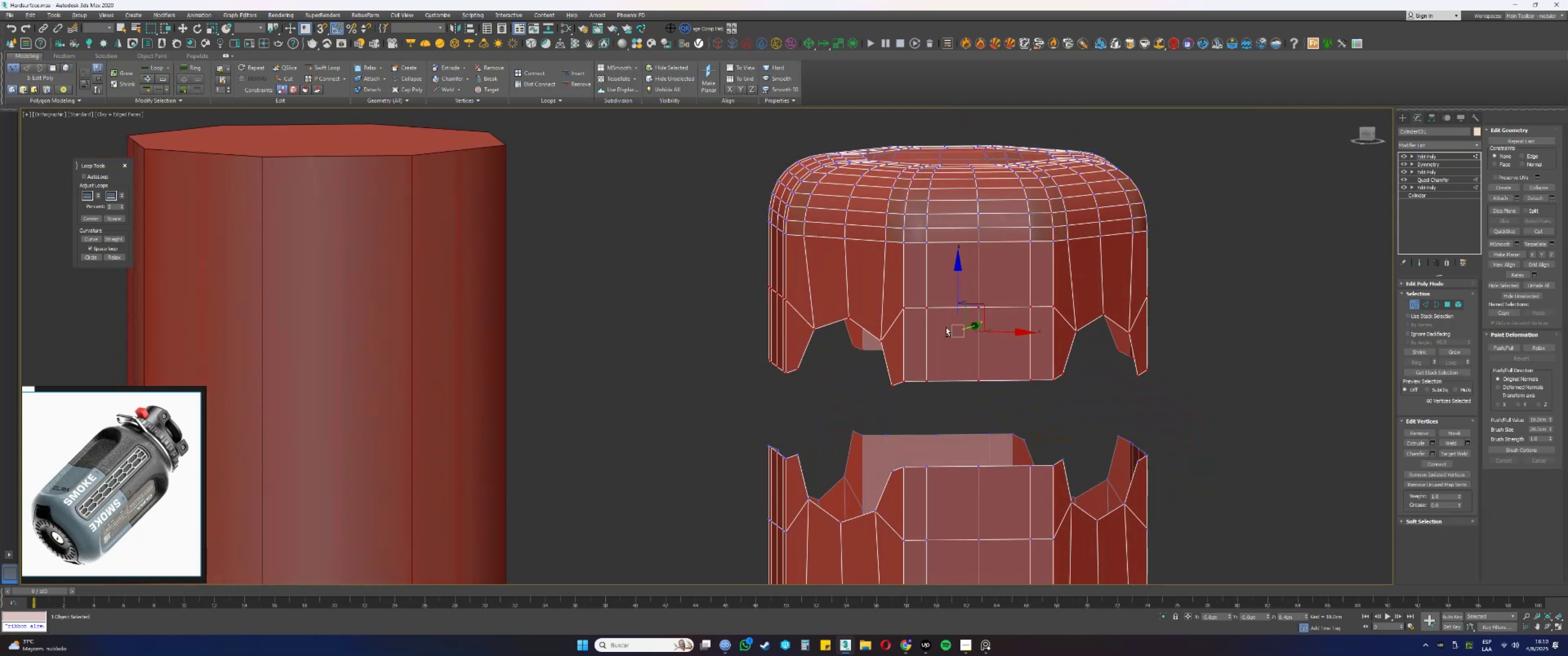 
hold_key(key=AltLeft, duration=1.24)
 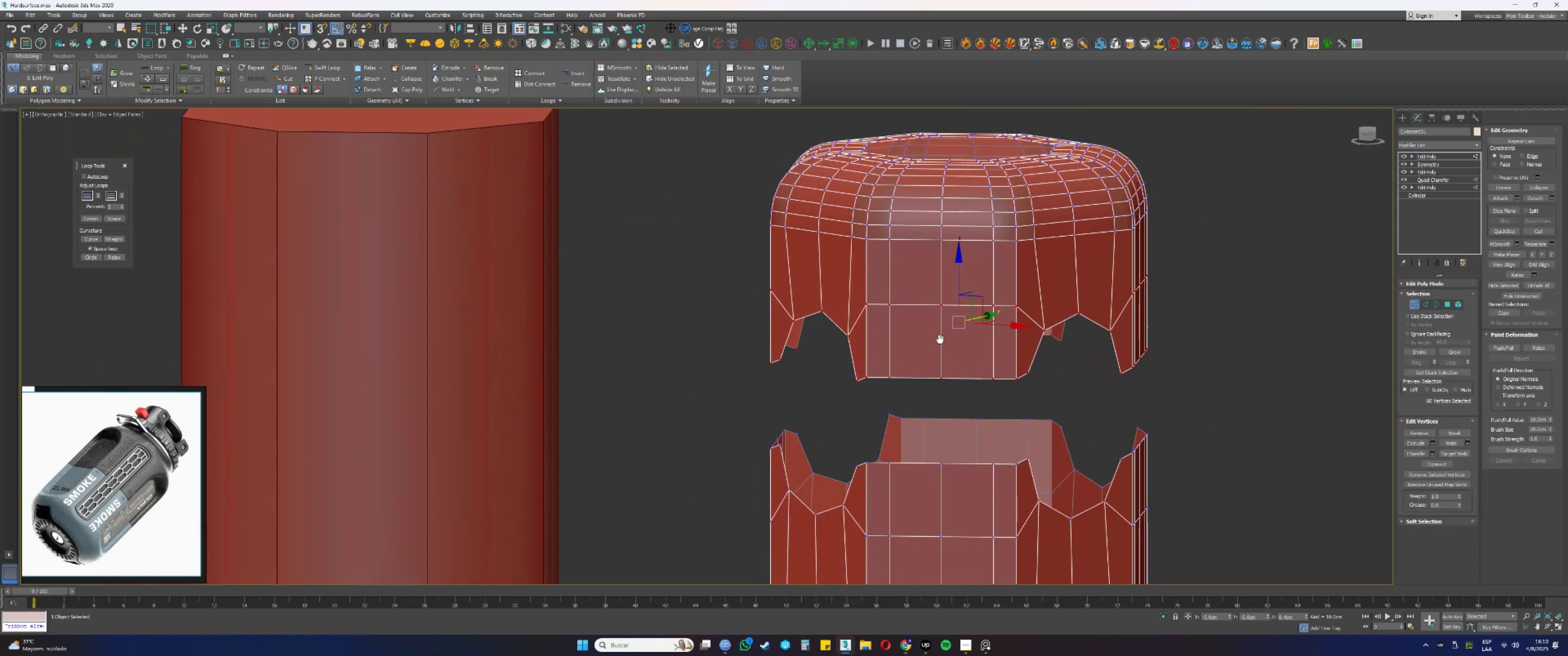 
hold_key(key=AltLeft, duration=0.34)
 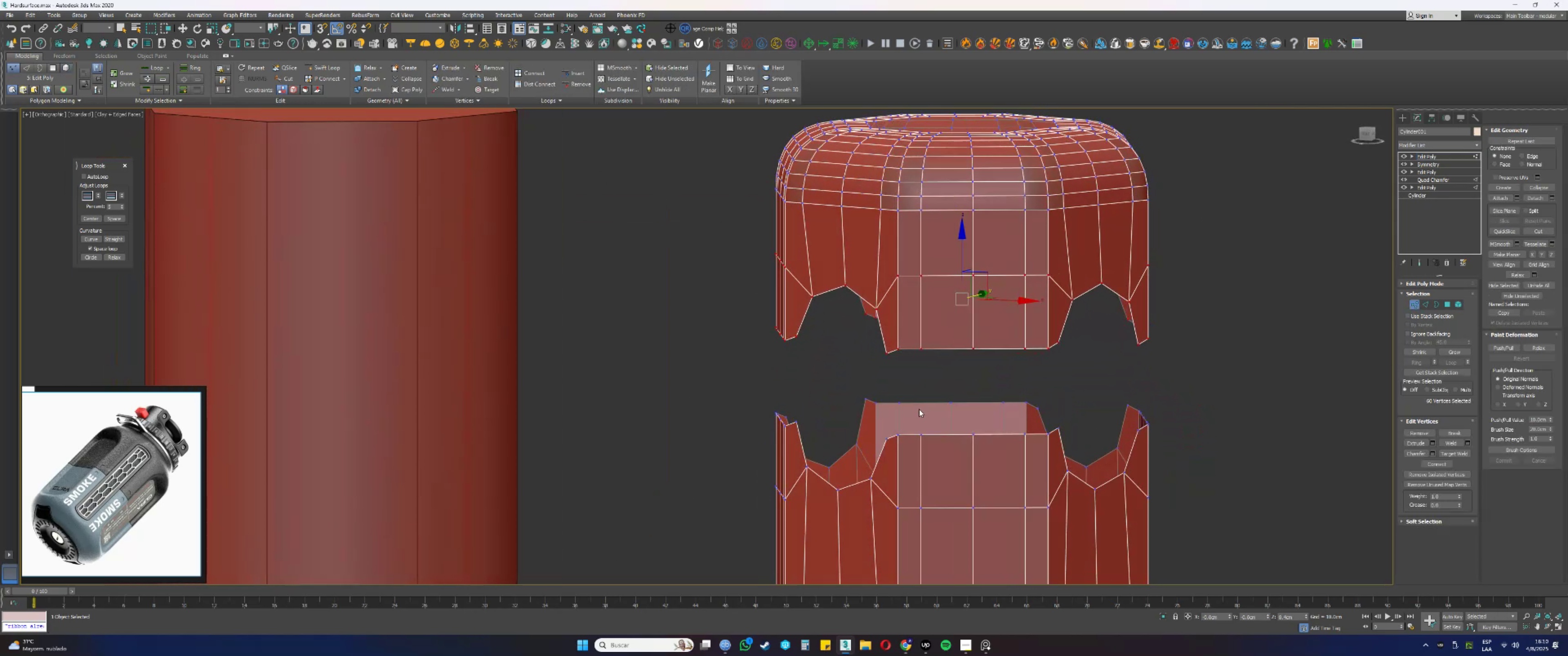 
key(Alt+AltLeft)
 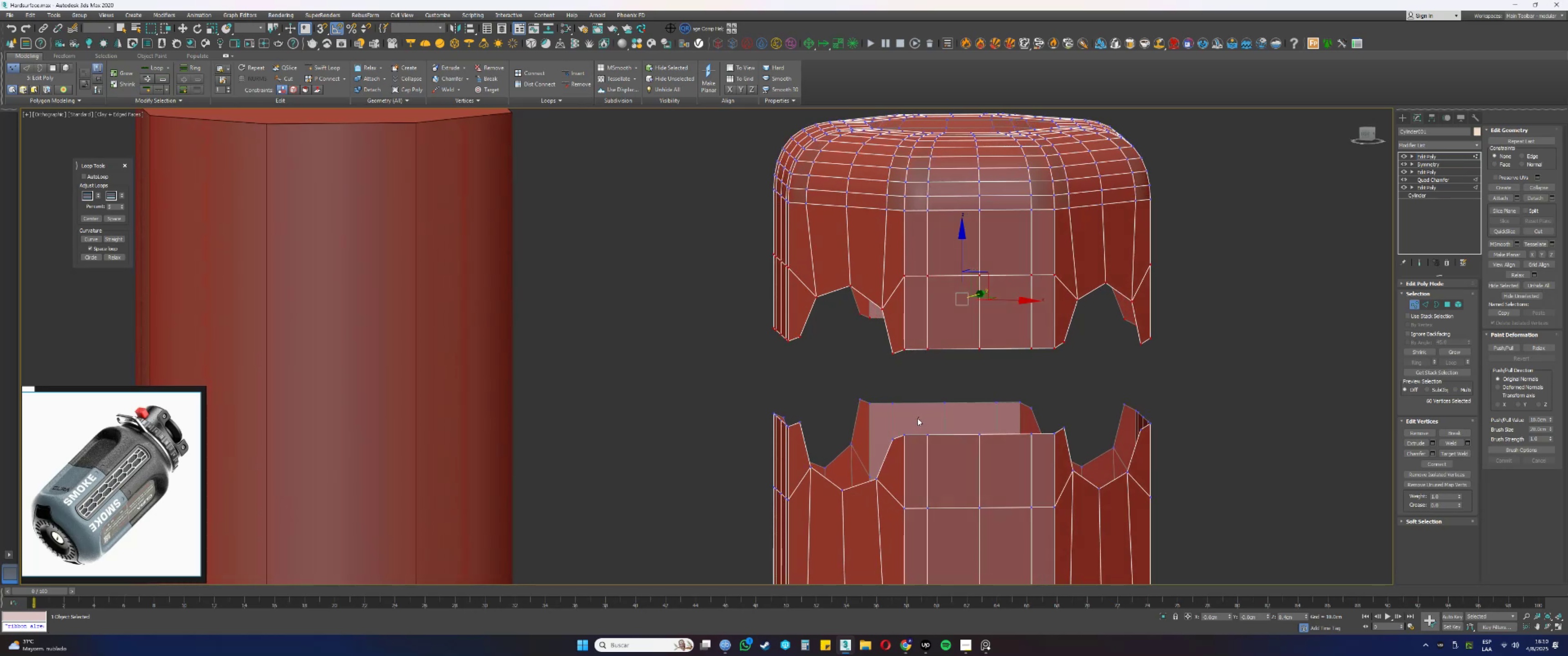 
scroll: coordinate [913, 423], scroll_direction: up, amount: 1.0
 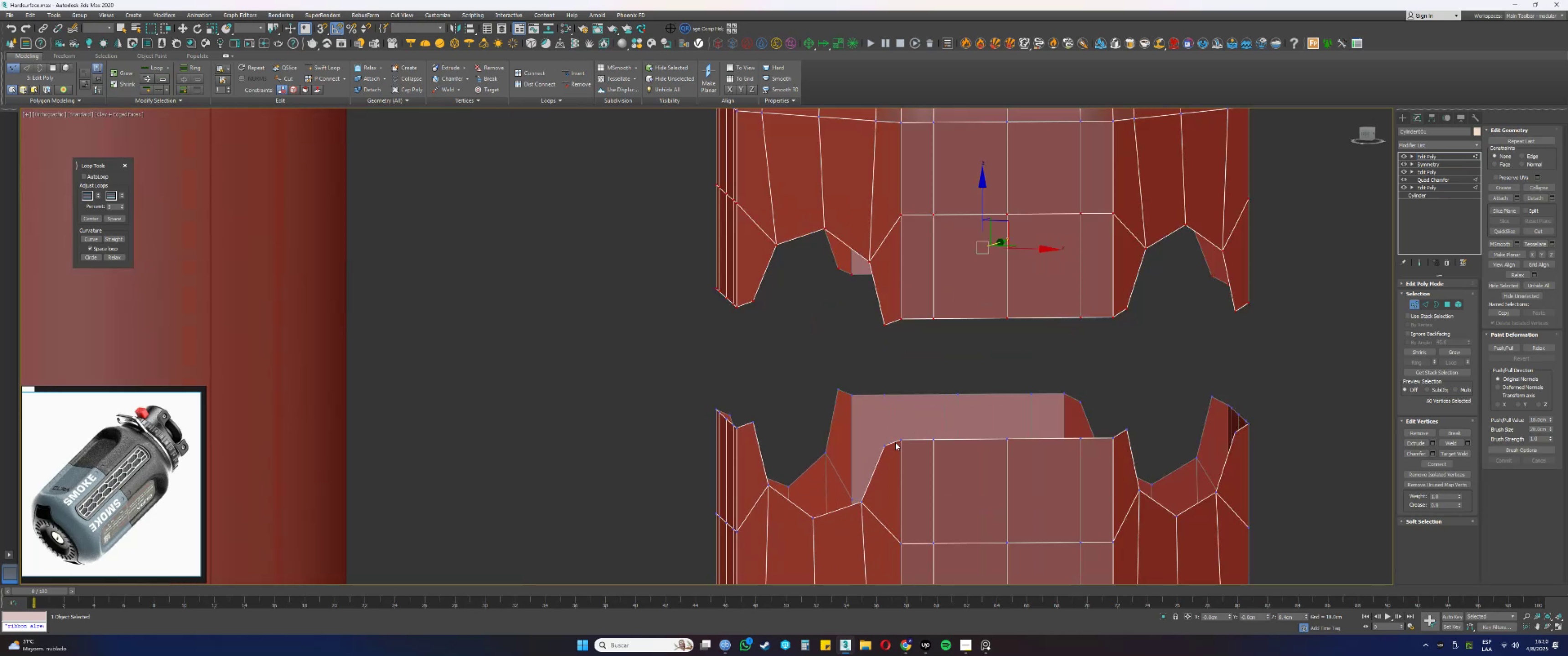 
key(2)
 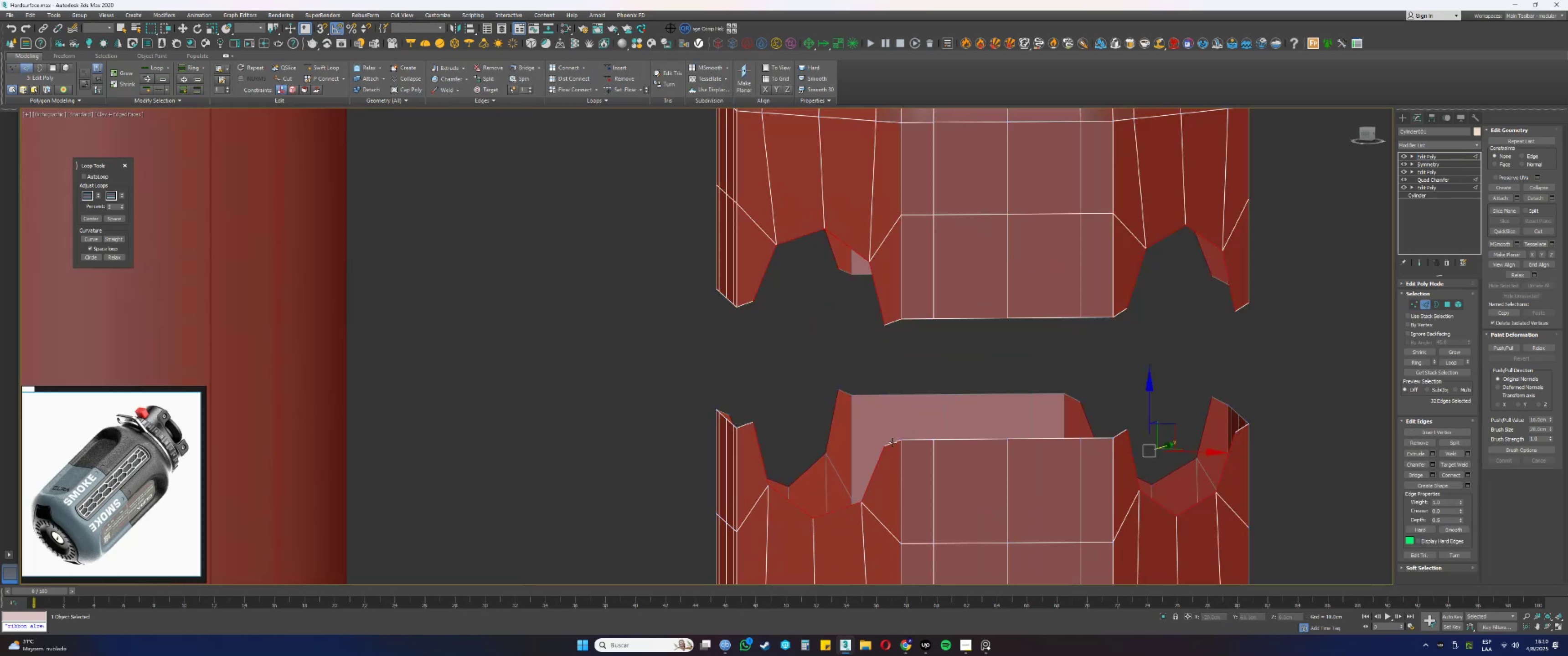 
left_click([892, 442])
 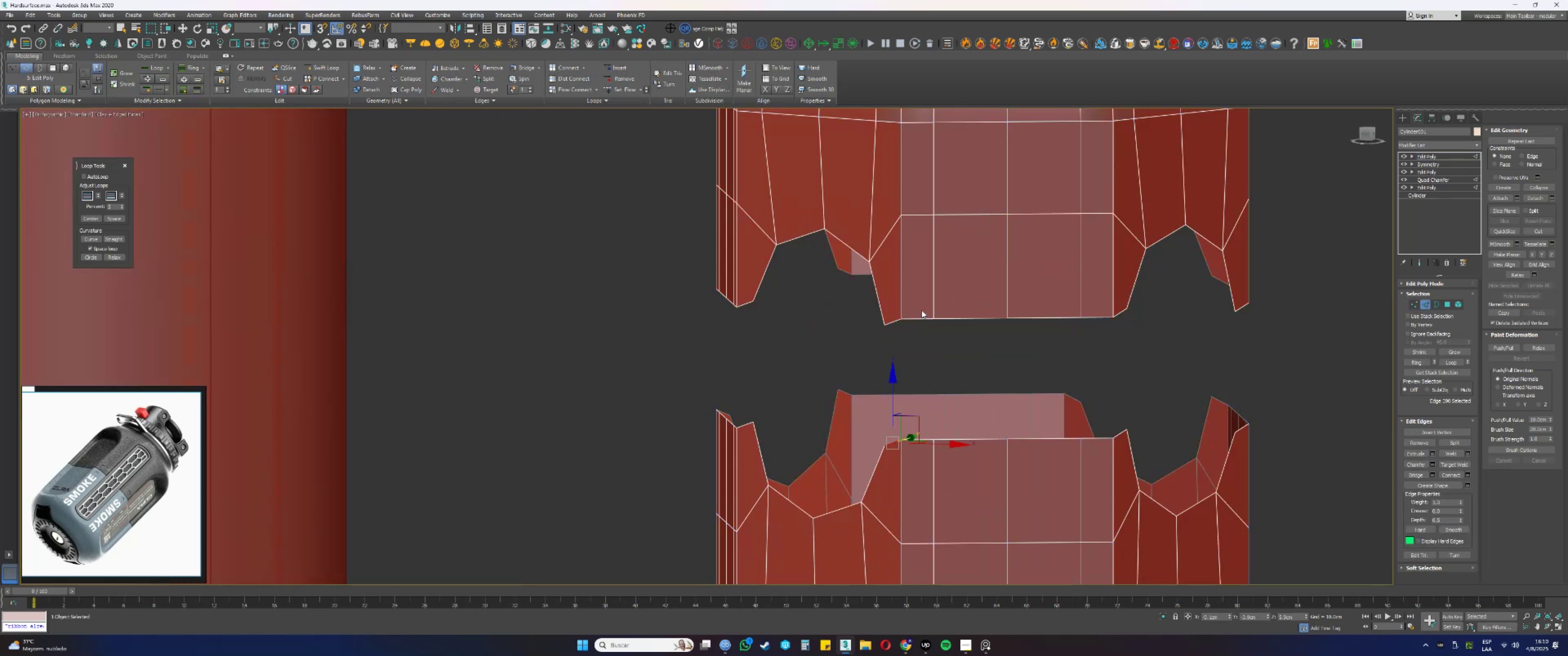 
hold_key(key=ControlLeft, duration=0.34)
left_click([897, 322])
 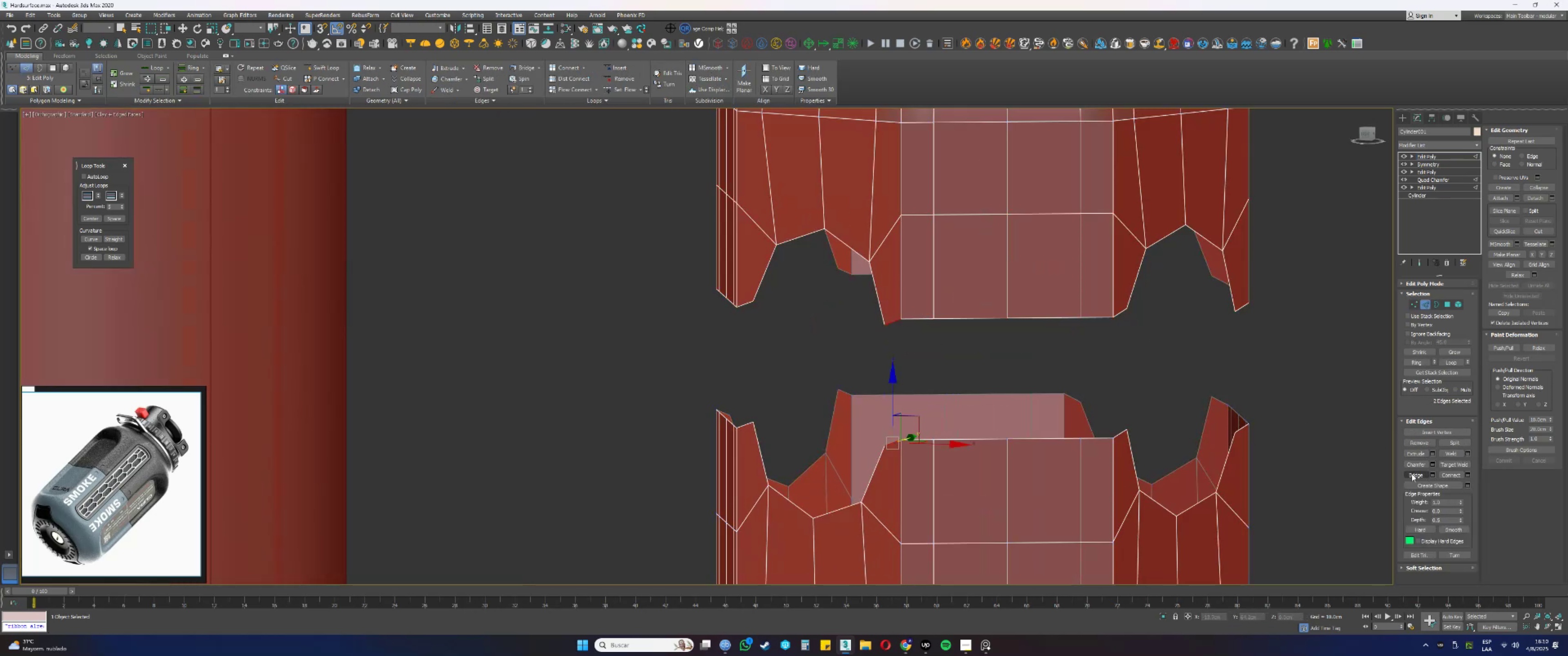 
key(3)
 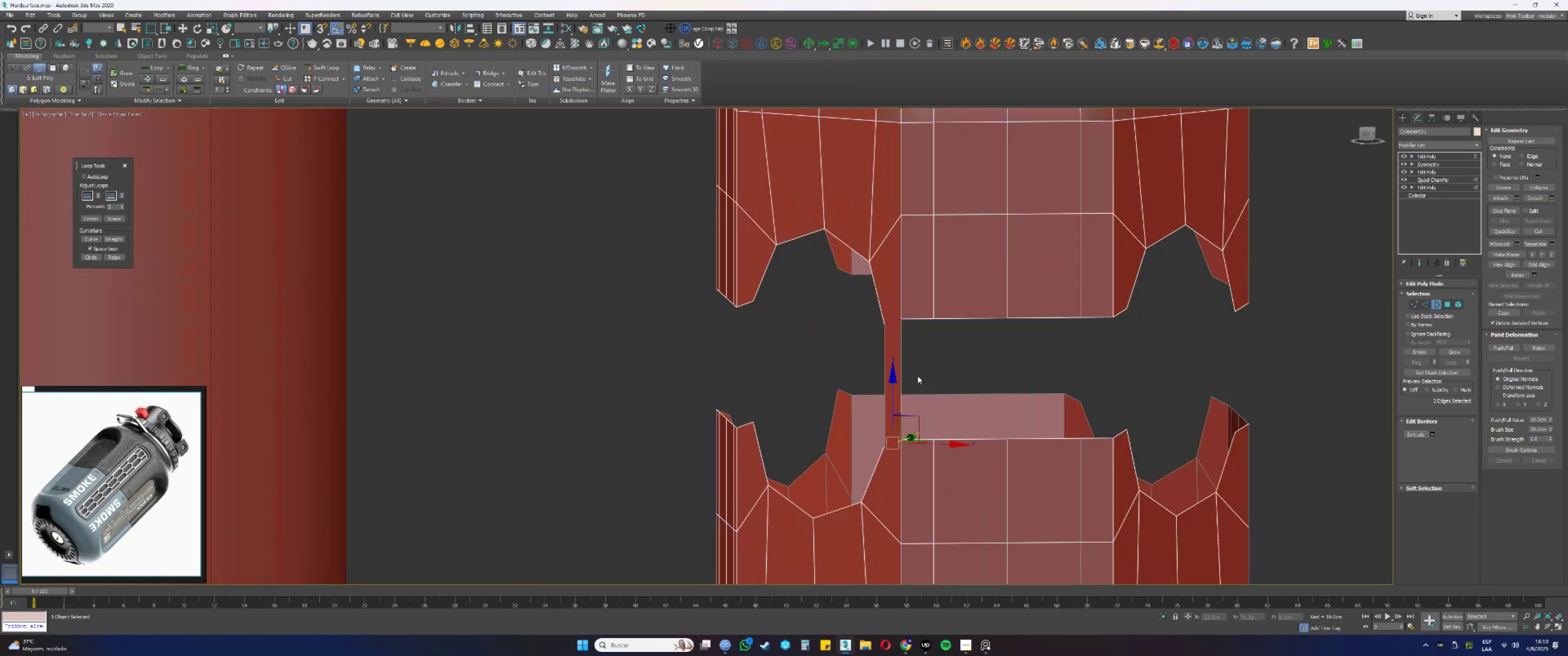 
left_click_drag(start_coordinate=[917, 374], to_coordinate=[902, 371])
 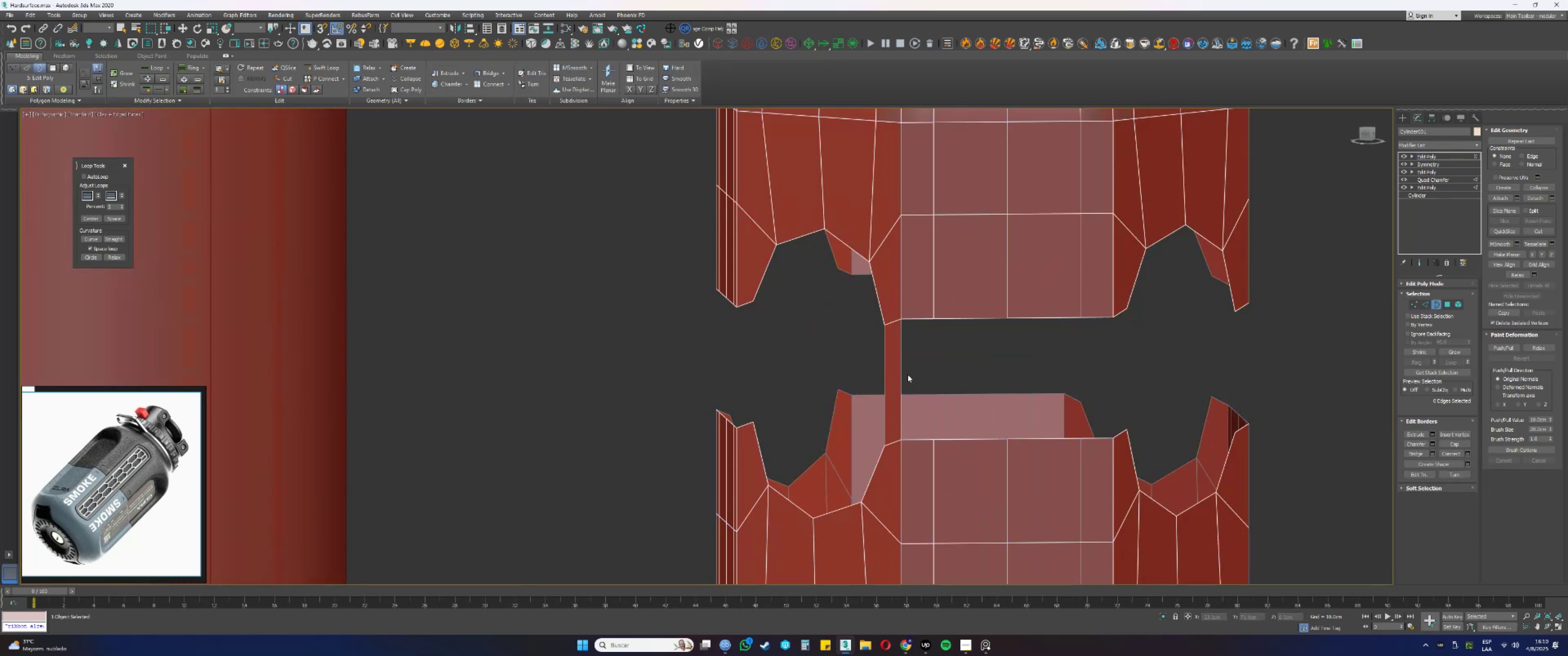 
left_click_drag(start_coordinate=[915, 375], to_coordinate=[899, 372])
 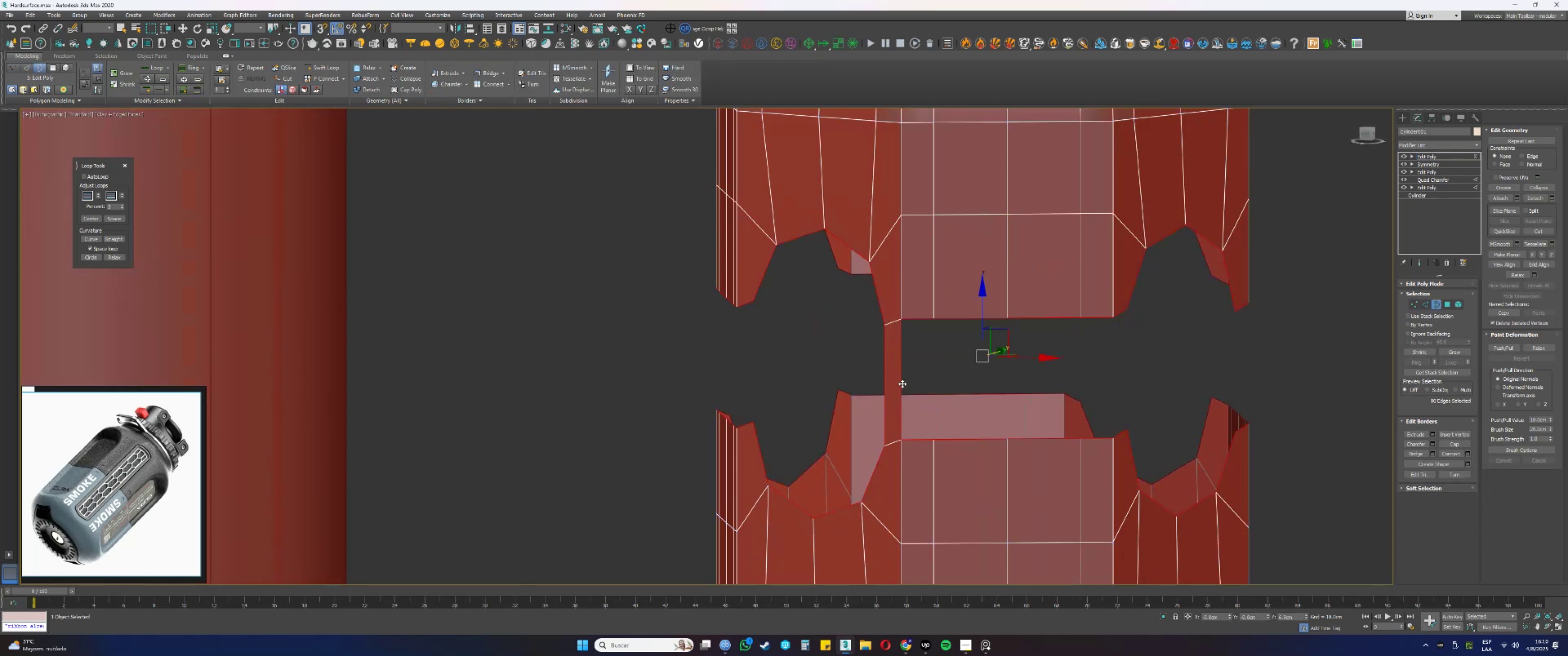 
key(Alt+AltLeft)
 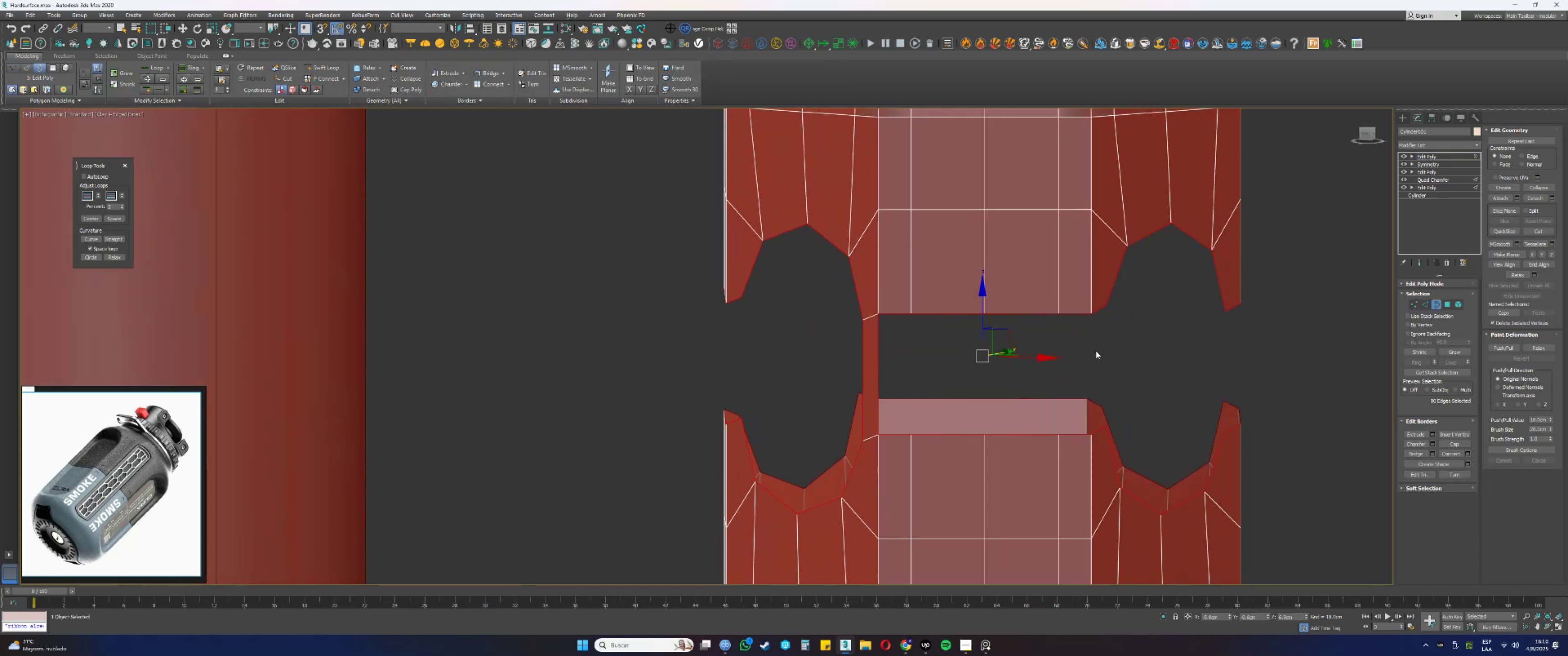 
key(2)
 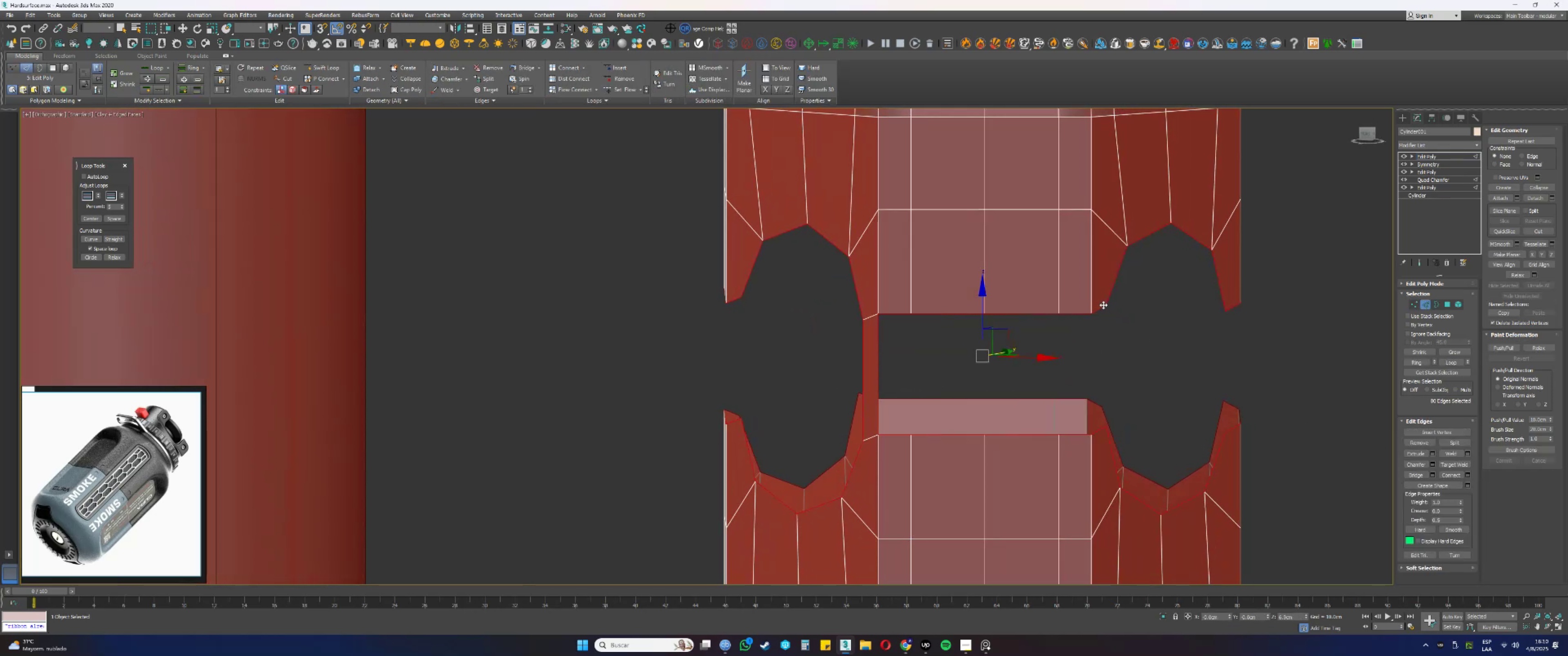 
left_click([1101, 306])
 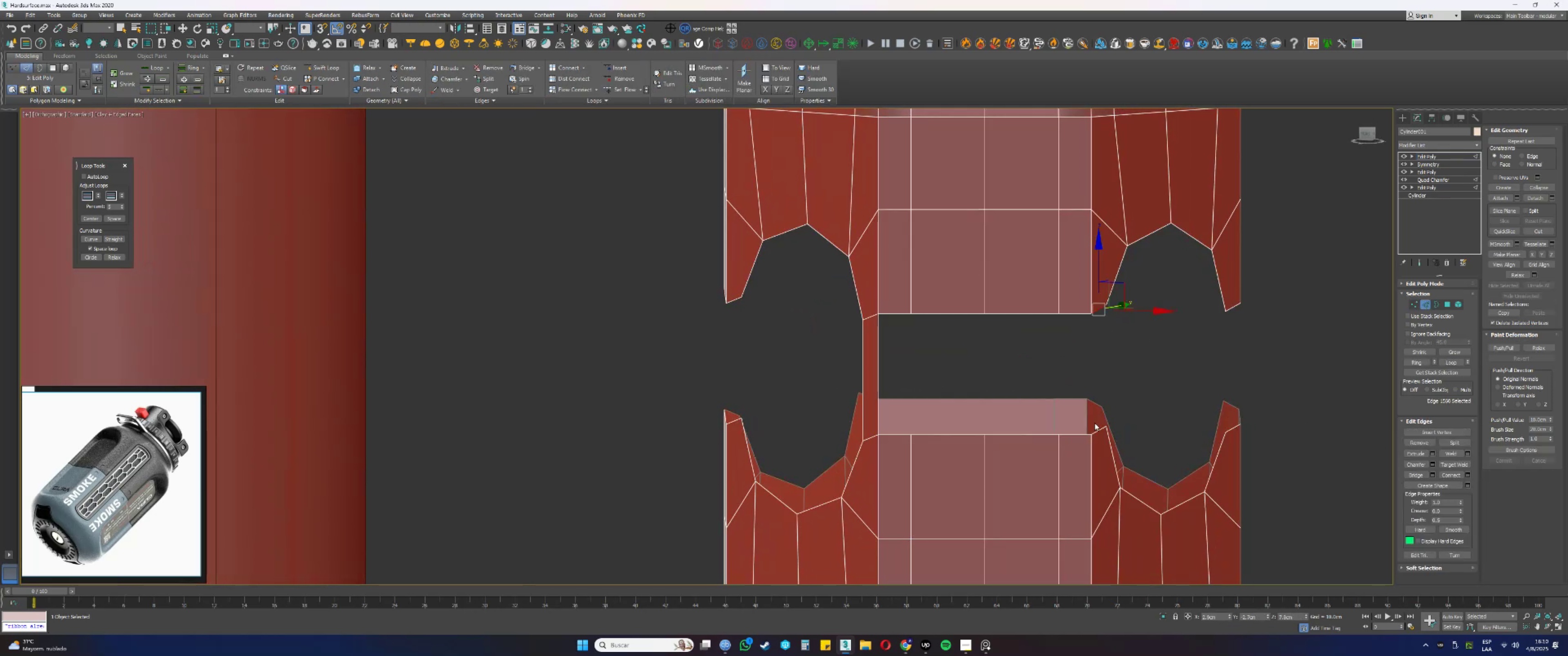 
hold_key(key=ControlLeft, duration=0.55)
left_click([1096, 432])
 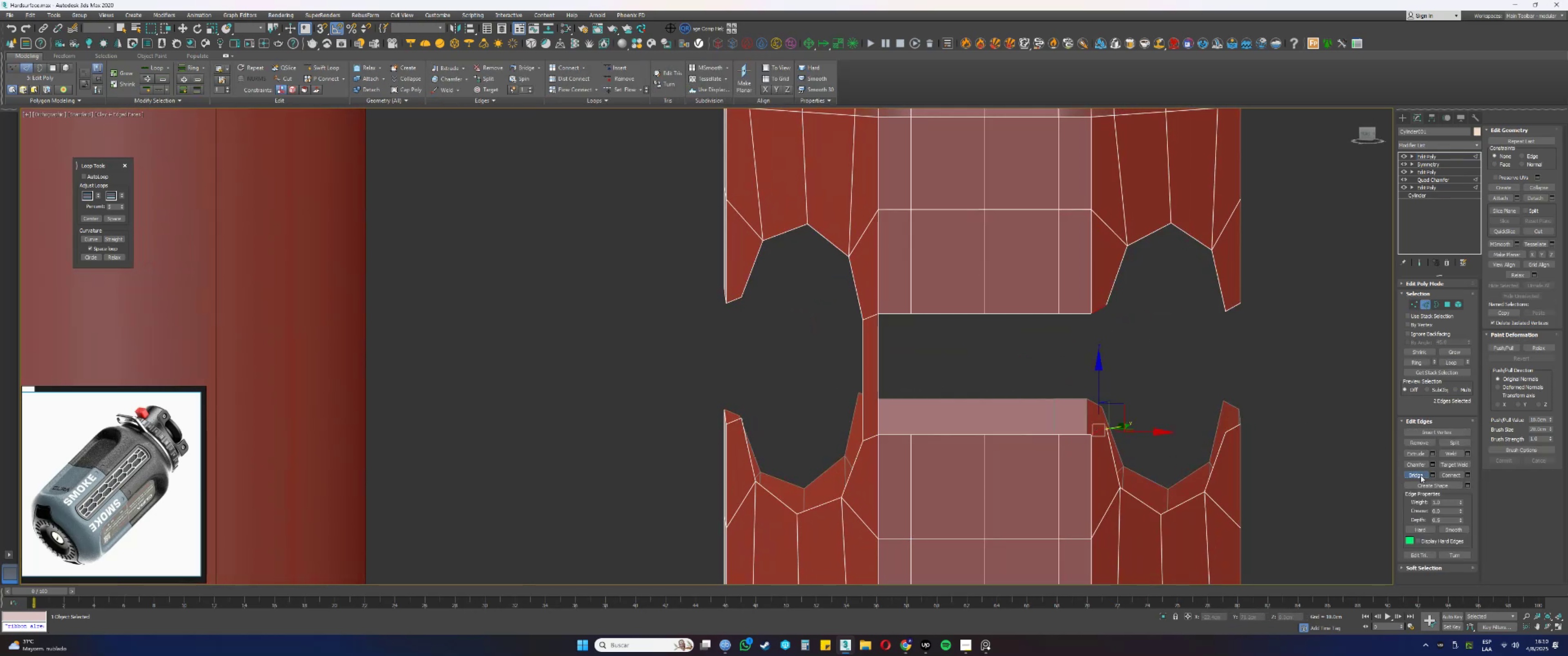 
hold_key(key=AltLeft, duration=0.42)
 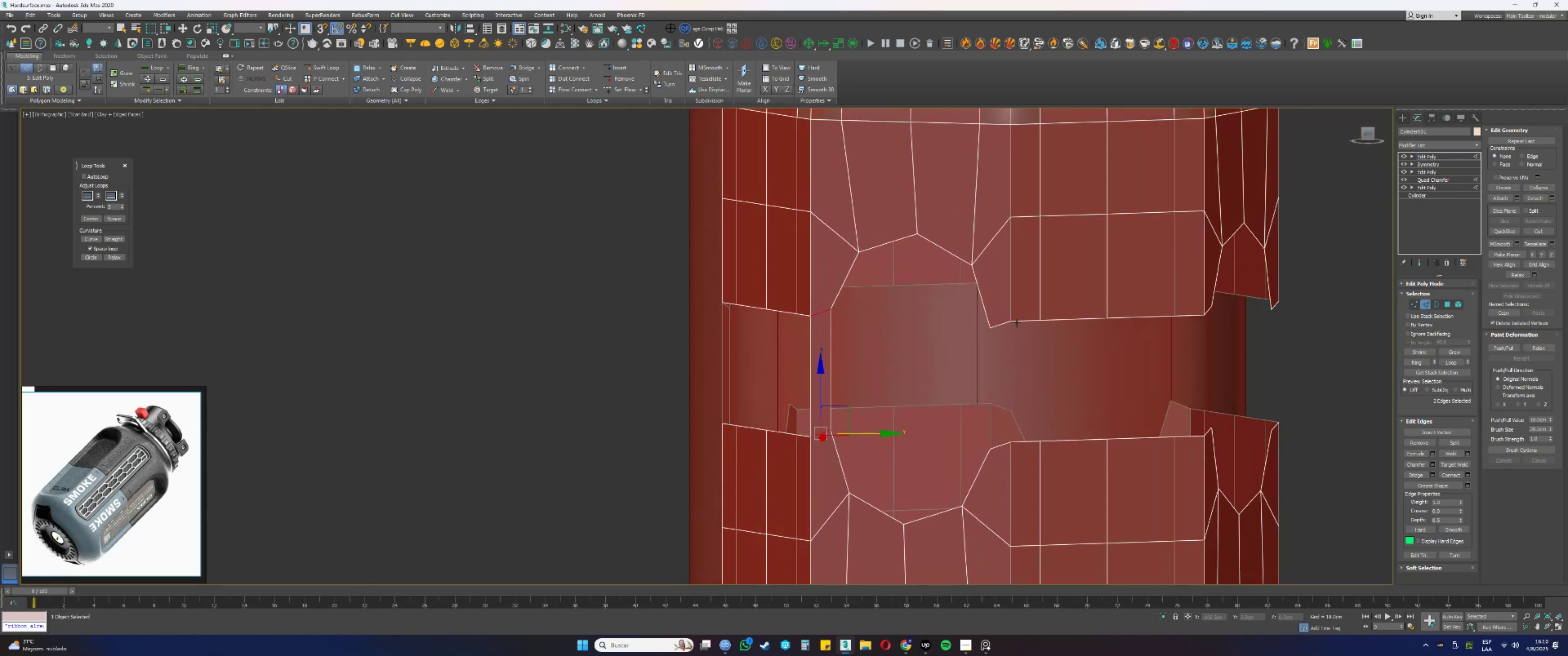 
left_click([992, 327])
 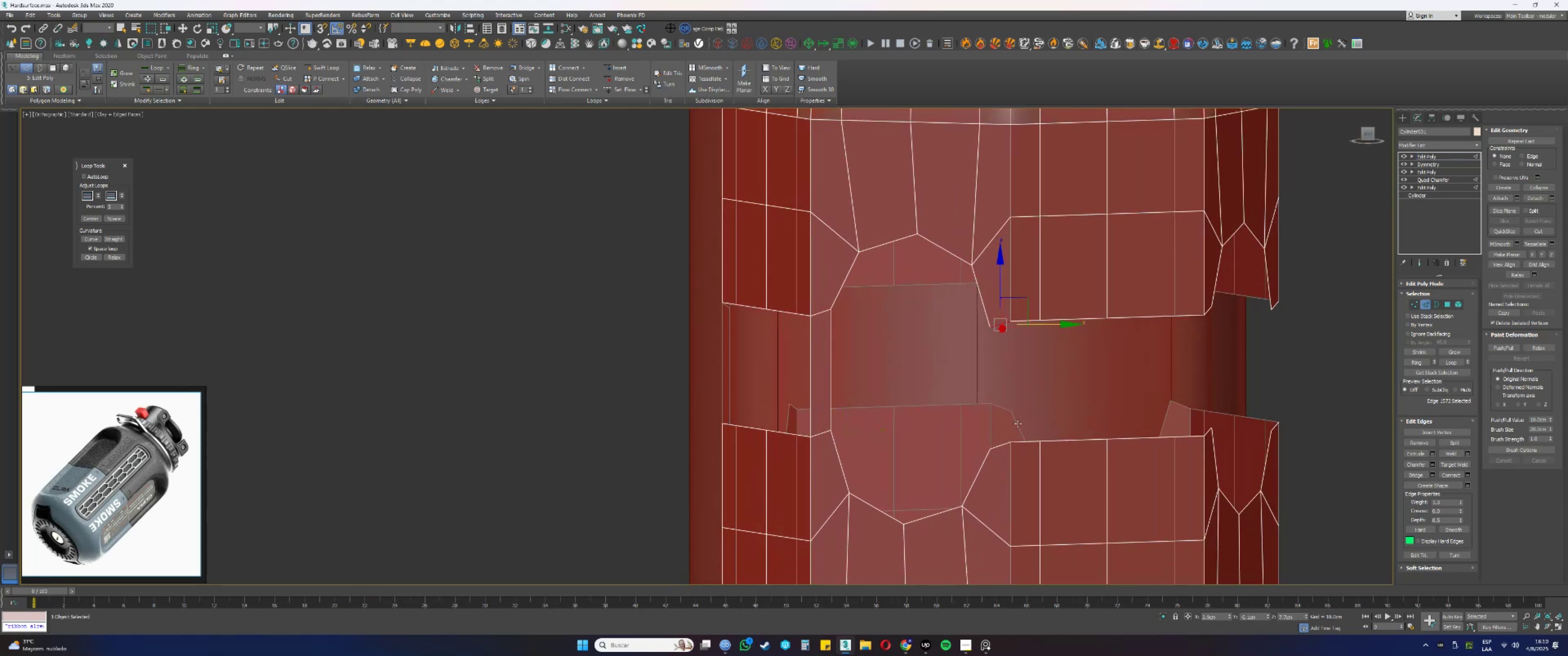 
hold_key(key=ControlLeft, duration=0.42)
left_click([1000, 446])
 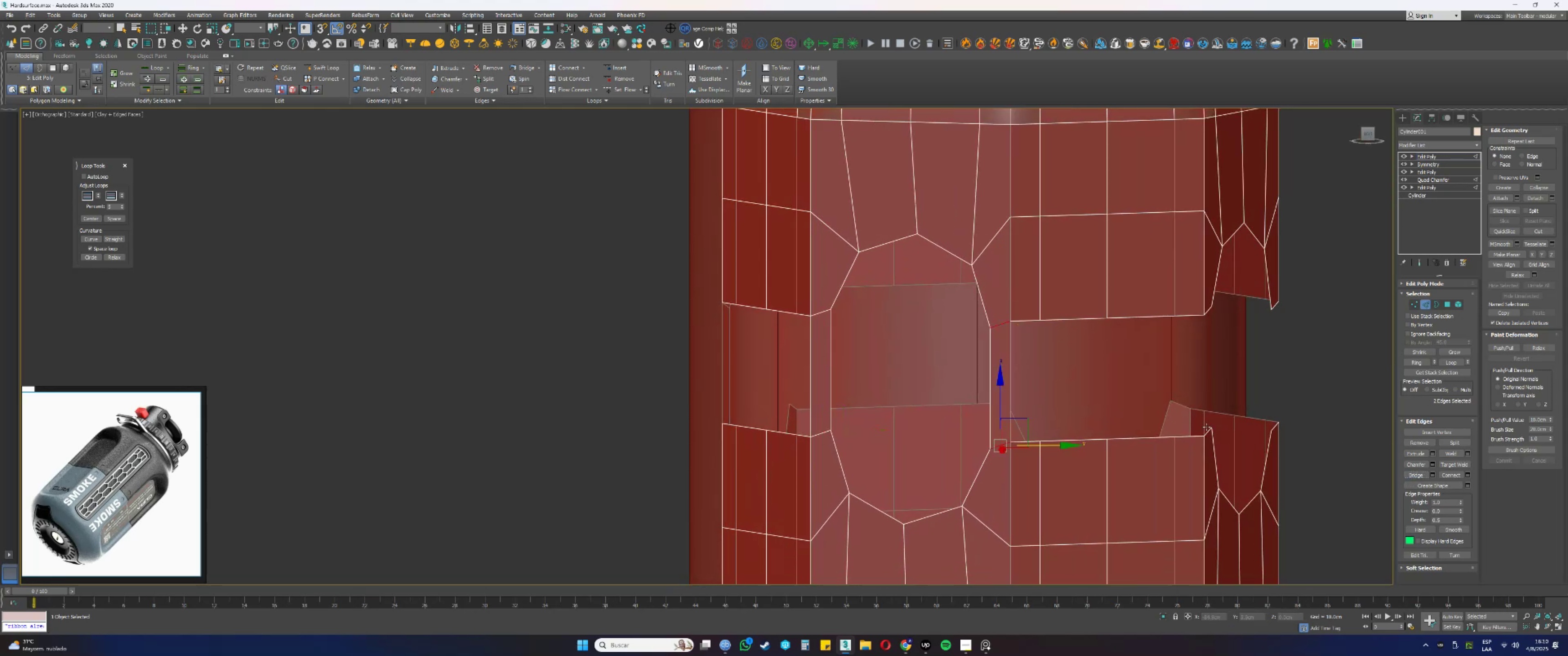 
left_click([1208, 430])
 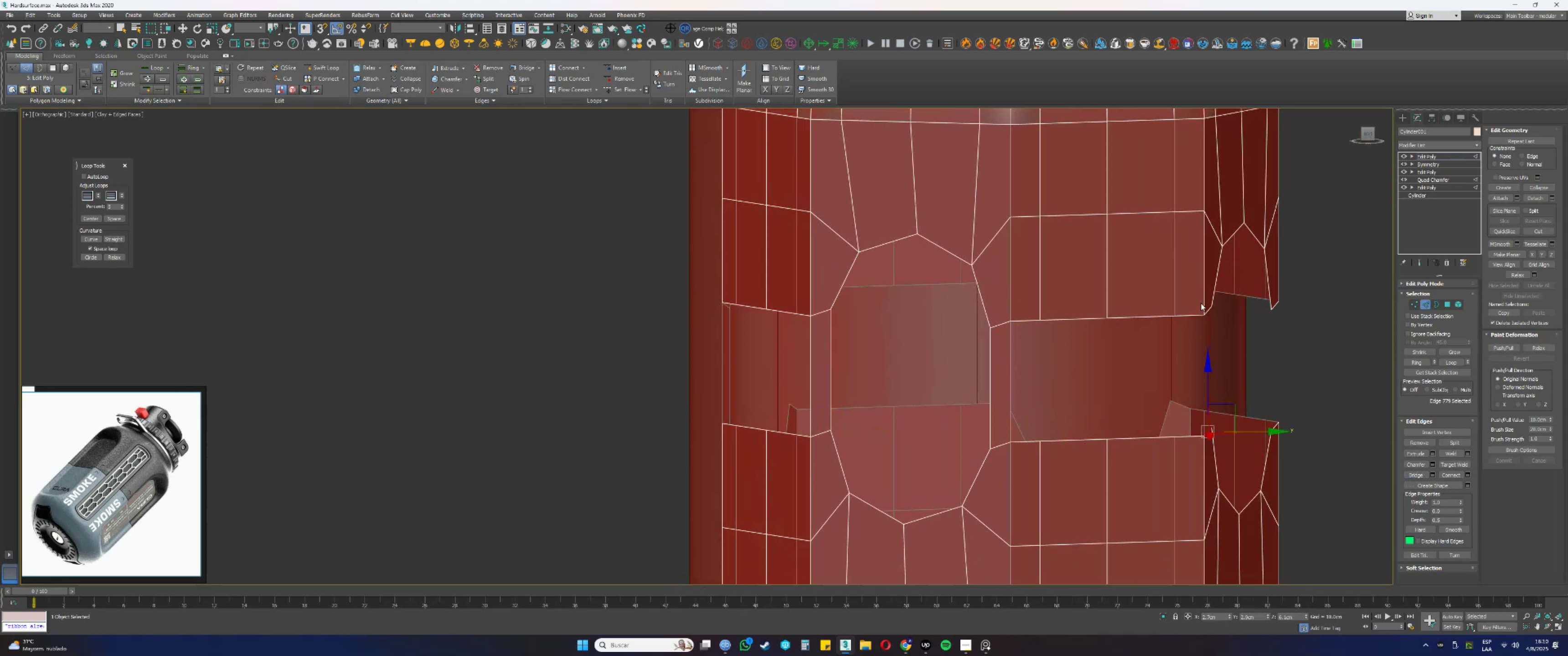 
hold_key(key=ControlLeft, duration=0.38)
left_click([1209, 310])
 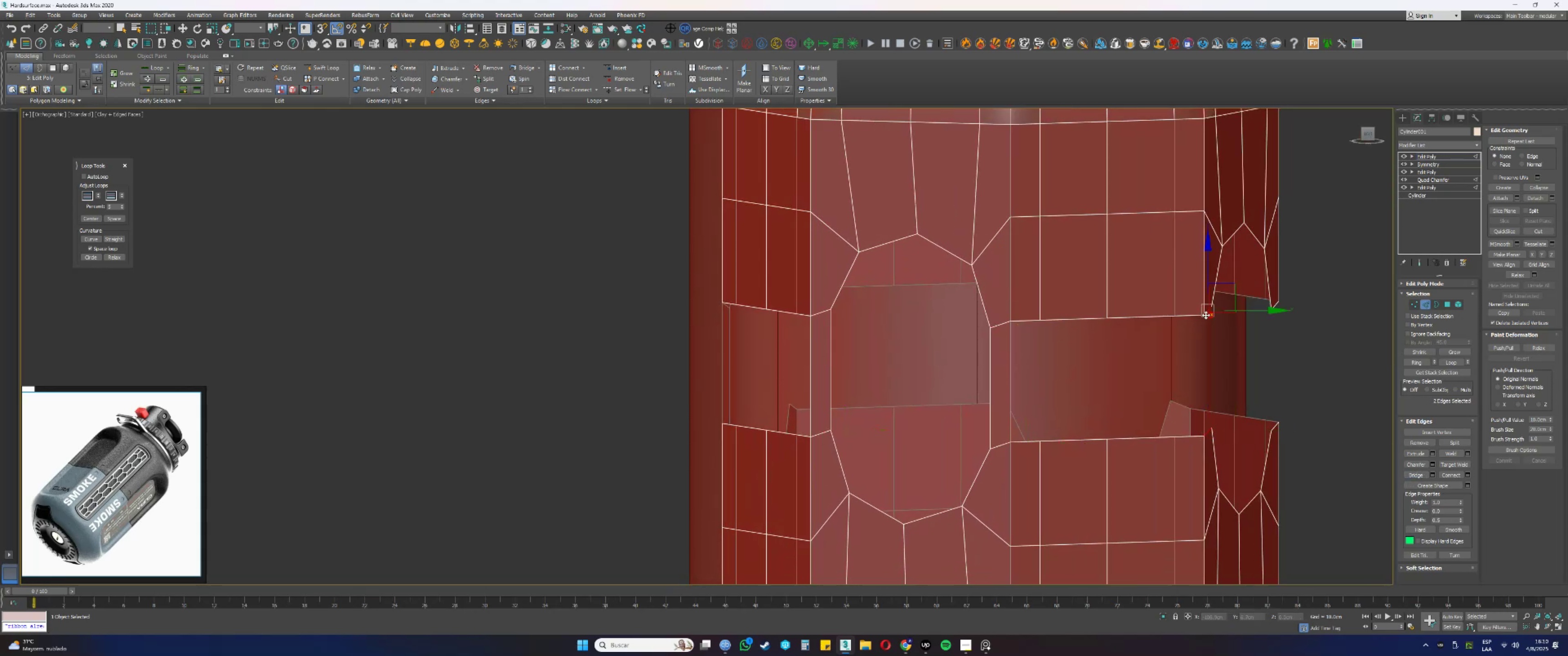 
hold_key(key=AltLeft, duration=0.3)
 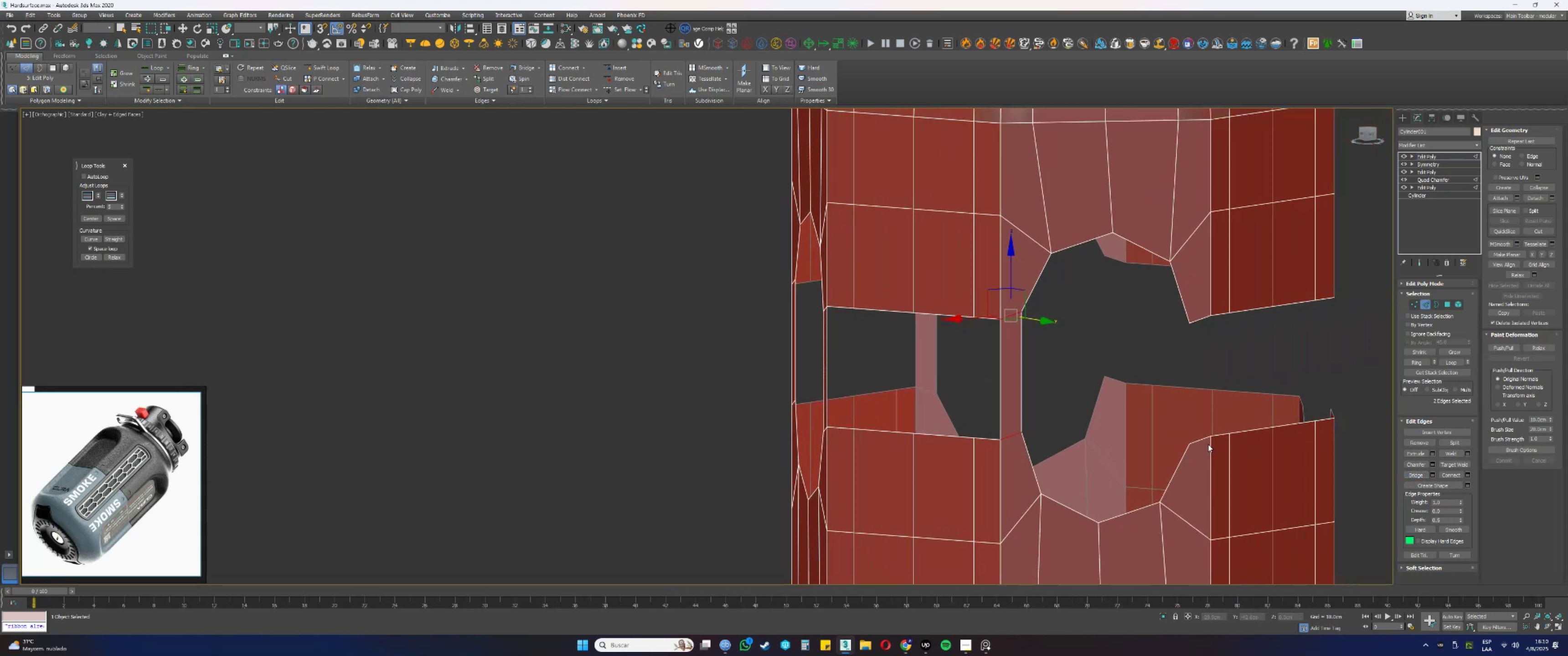 
left_click([1197, 441])
 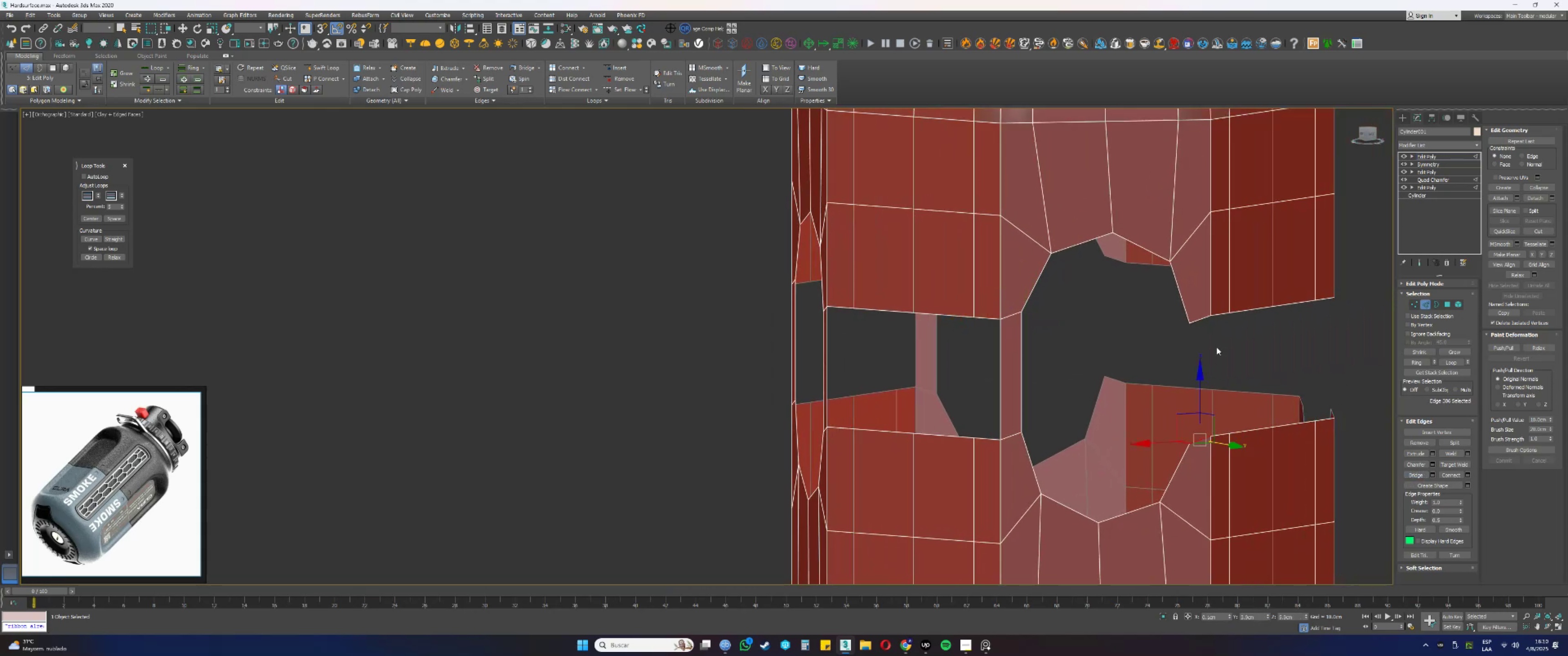 
hold_key(key=ControlLeft, duration=1.23)
left_click([1202, 323])
 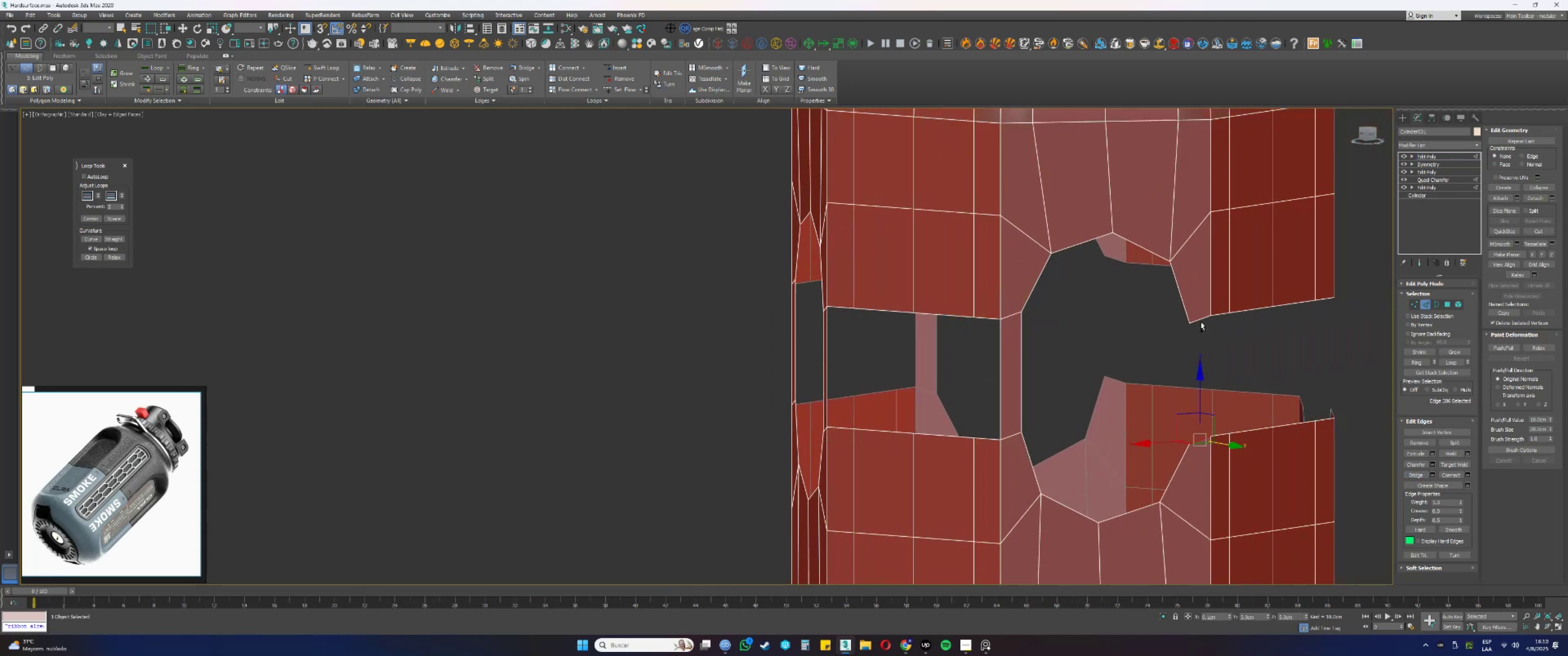 
left_click([1200, 321])
 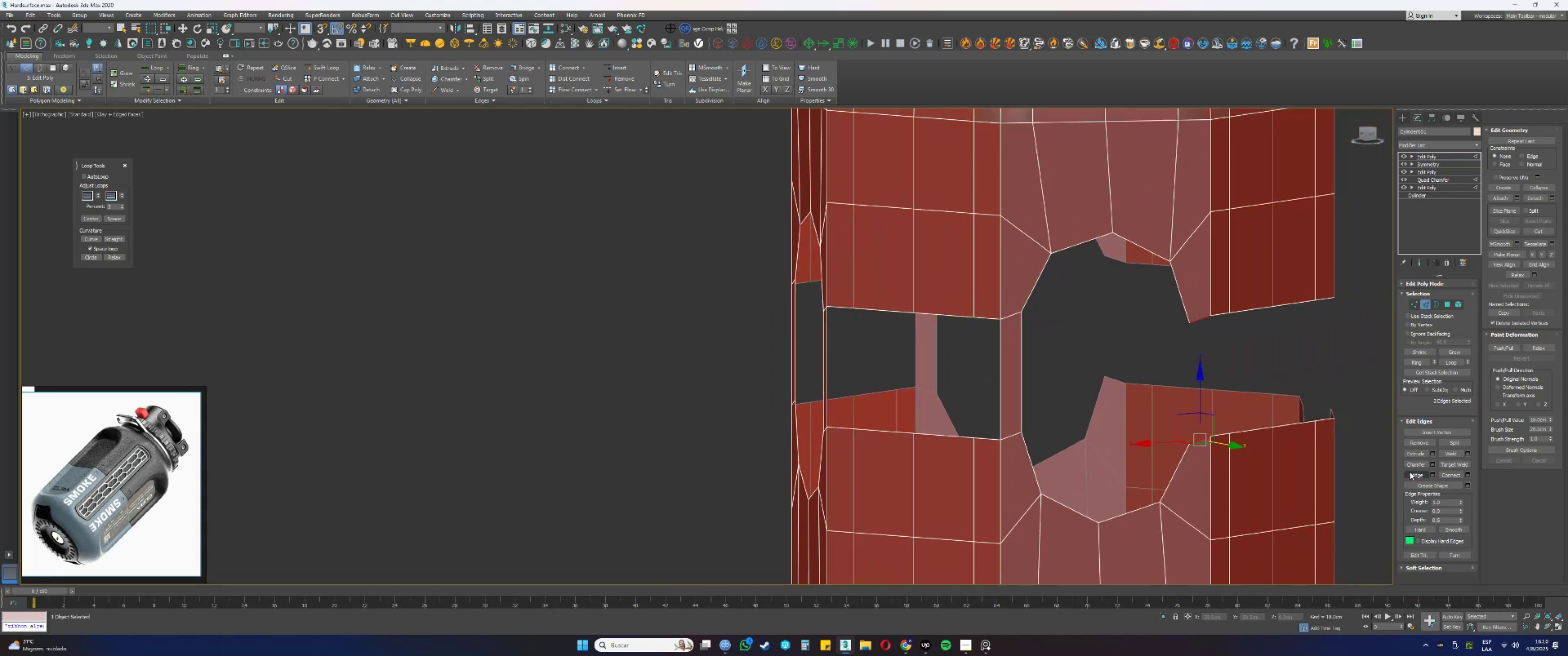 
hold_key(key=AltLeft, duration=0.47)
 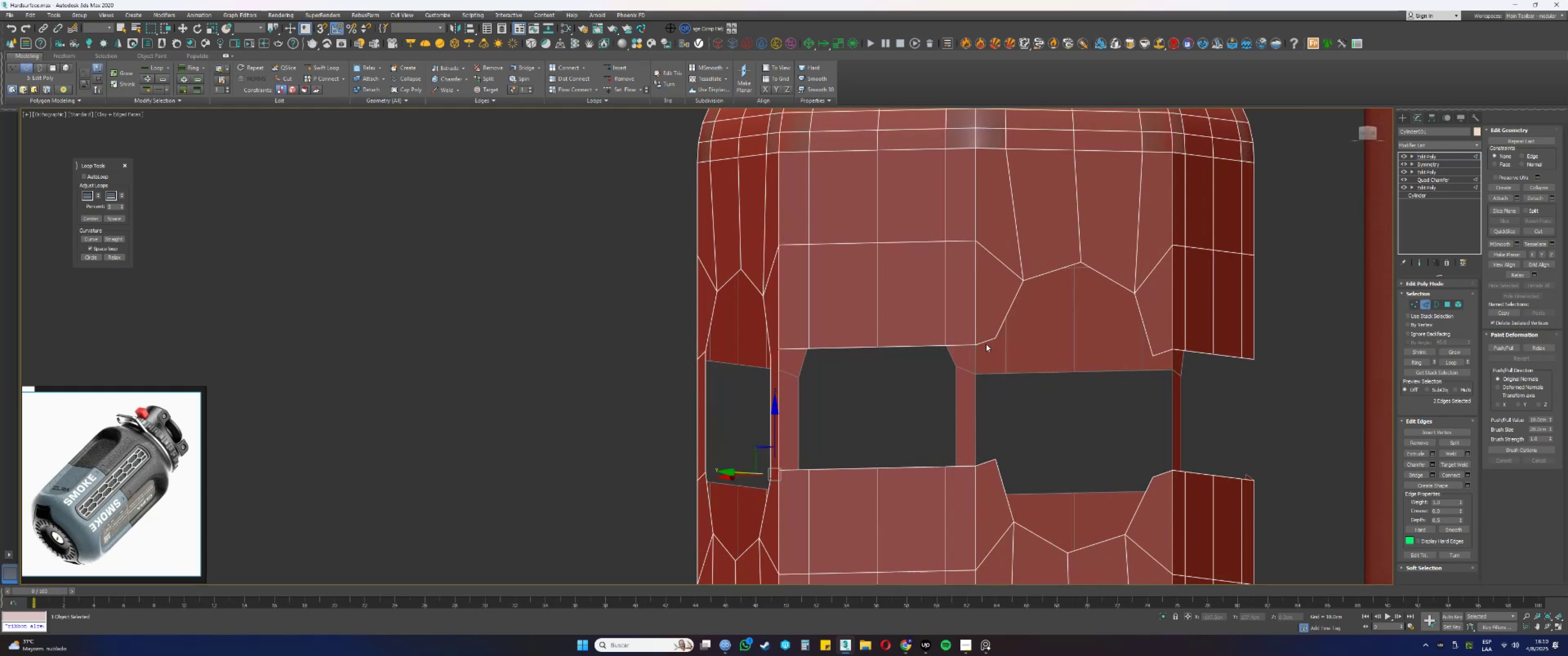 
left_click([983, 343])
 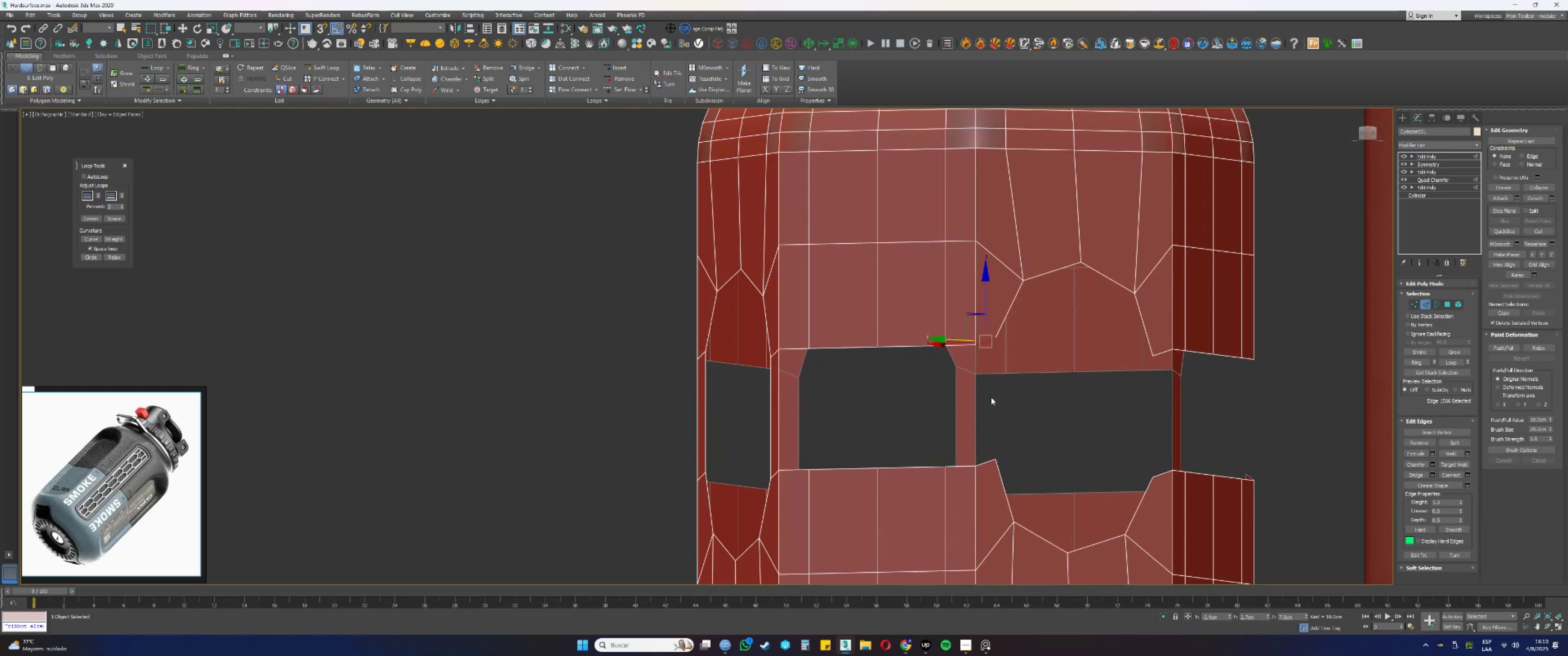 
hold_key(key=ControlLeft, duration=0.66)
left_click([989, 460])
 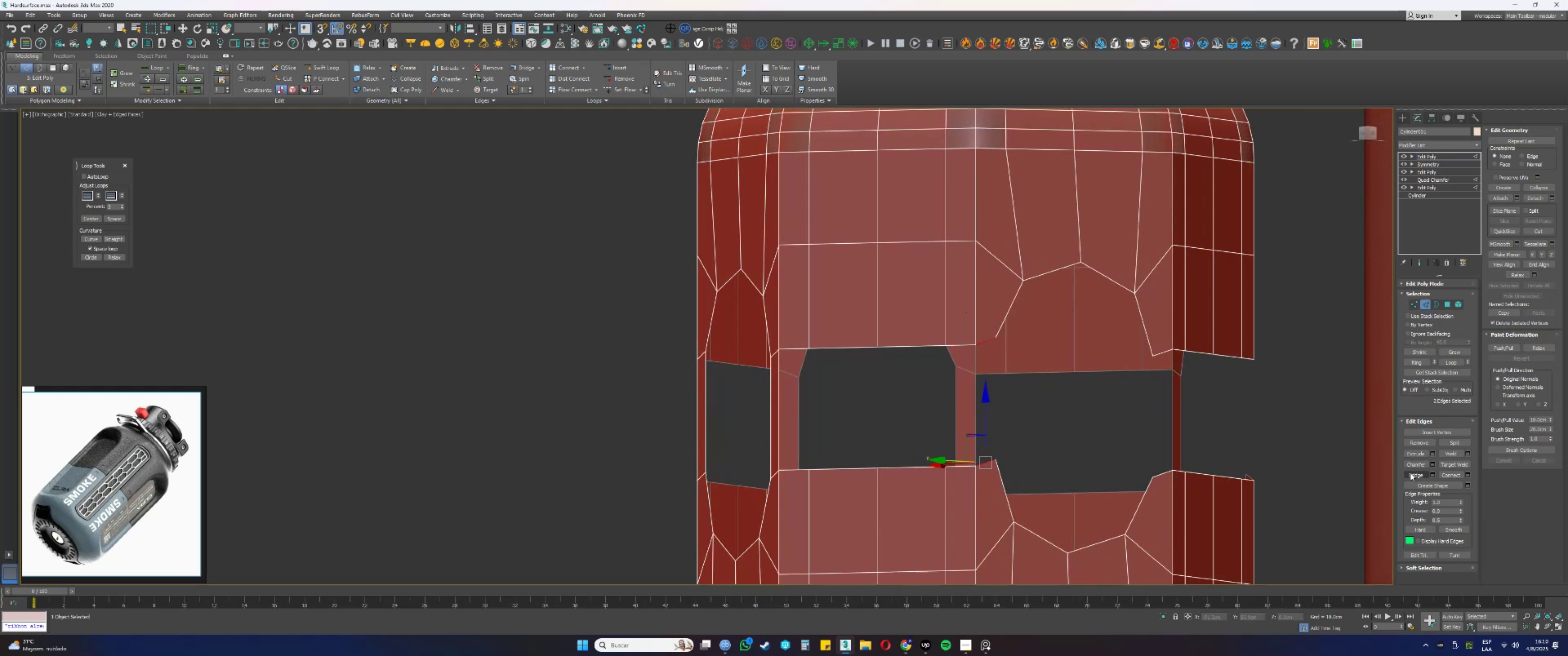 
hold_key(key=AltLeft, duration=0.35)
 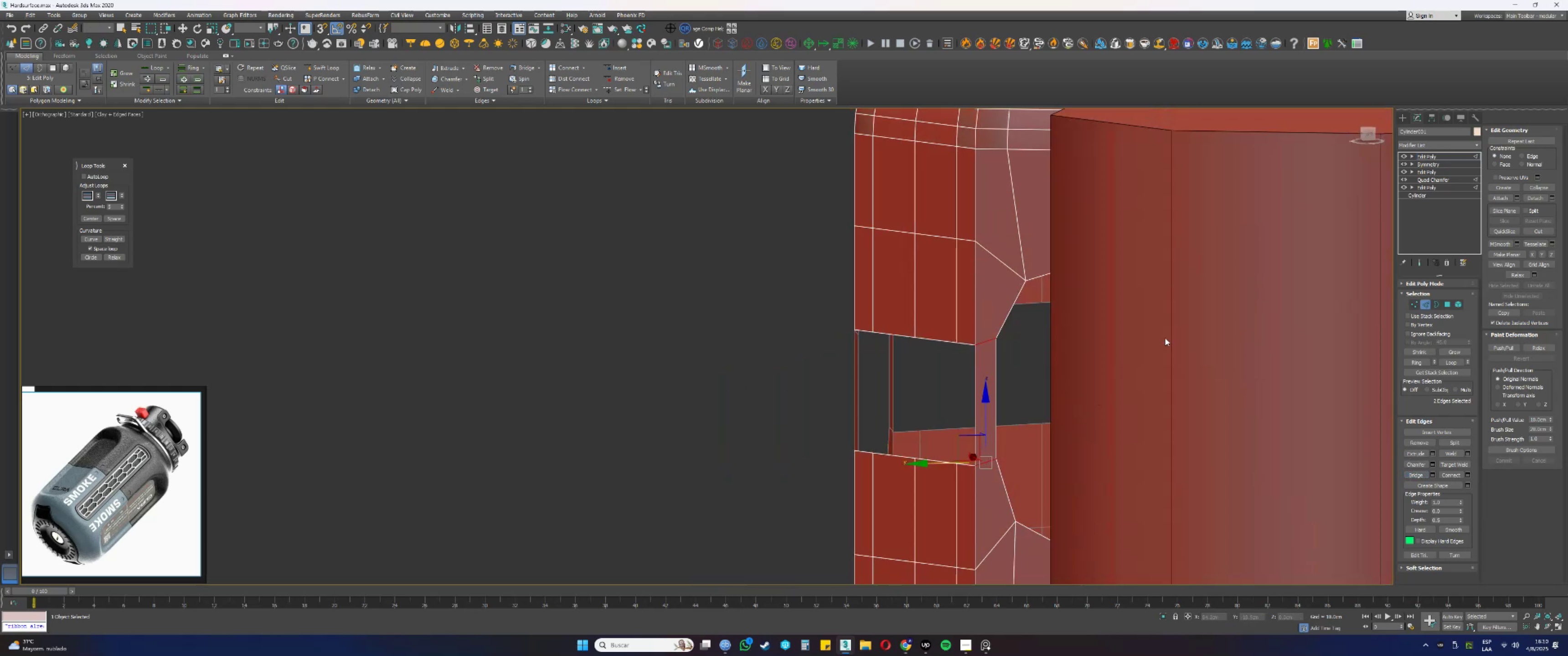 
key(Alt+AltLeft)
 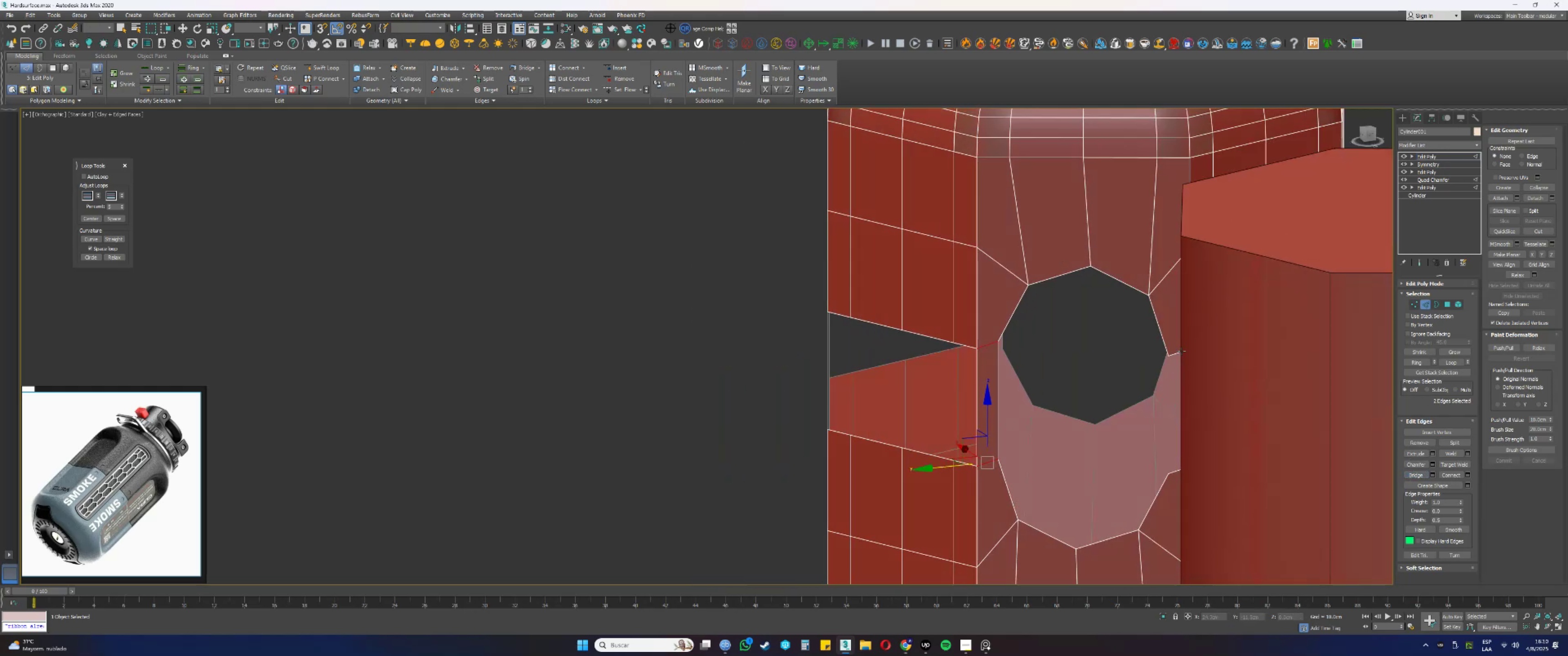 
left_click([1181, 353])
 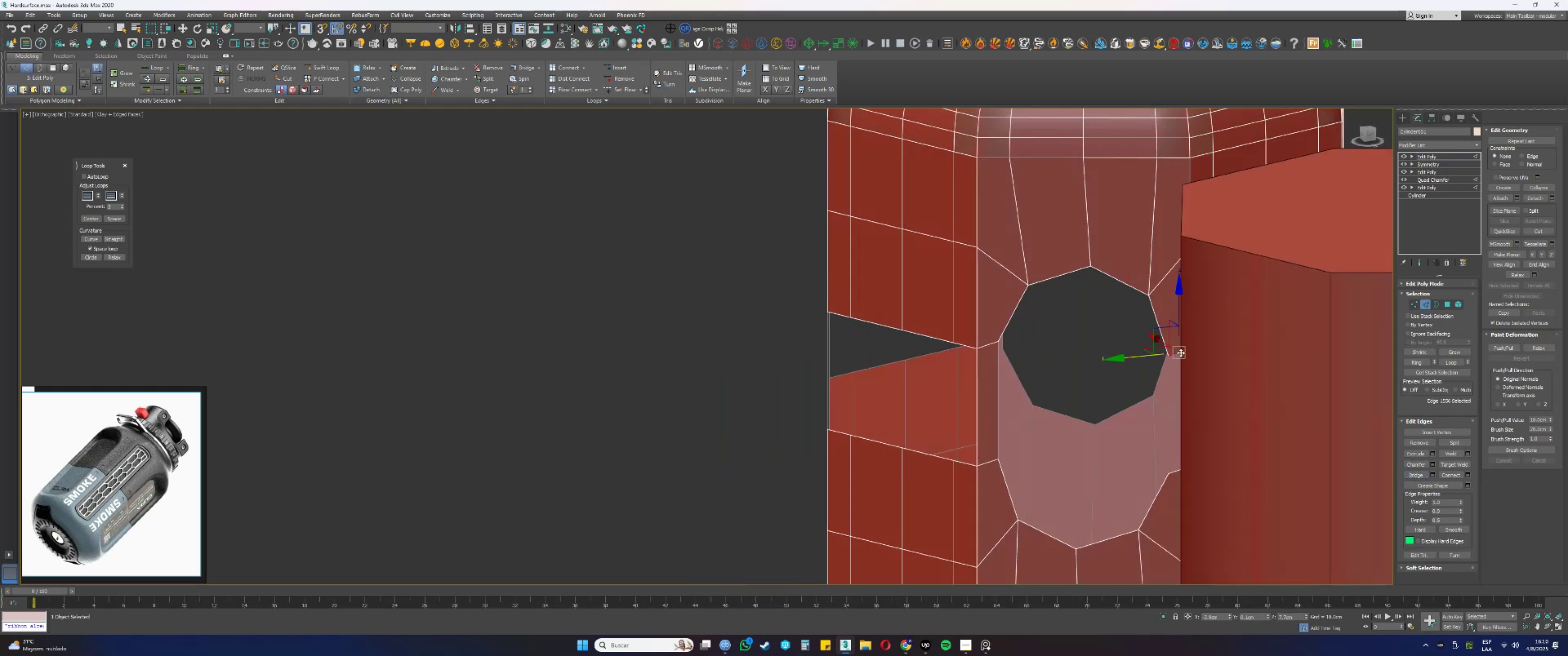 
key(Alt+AltLeft)
 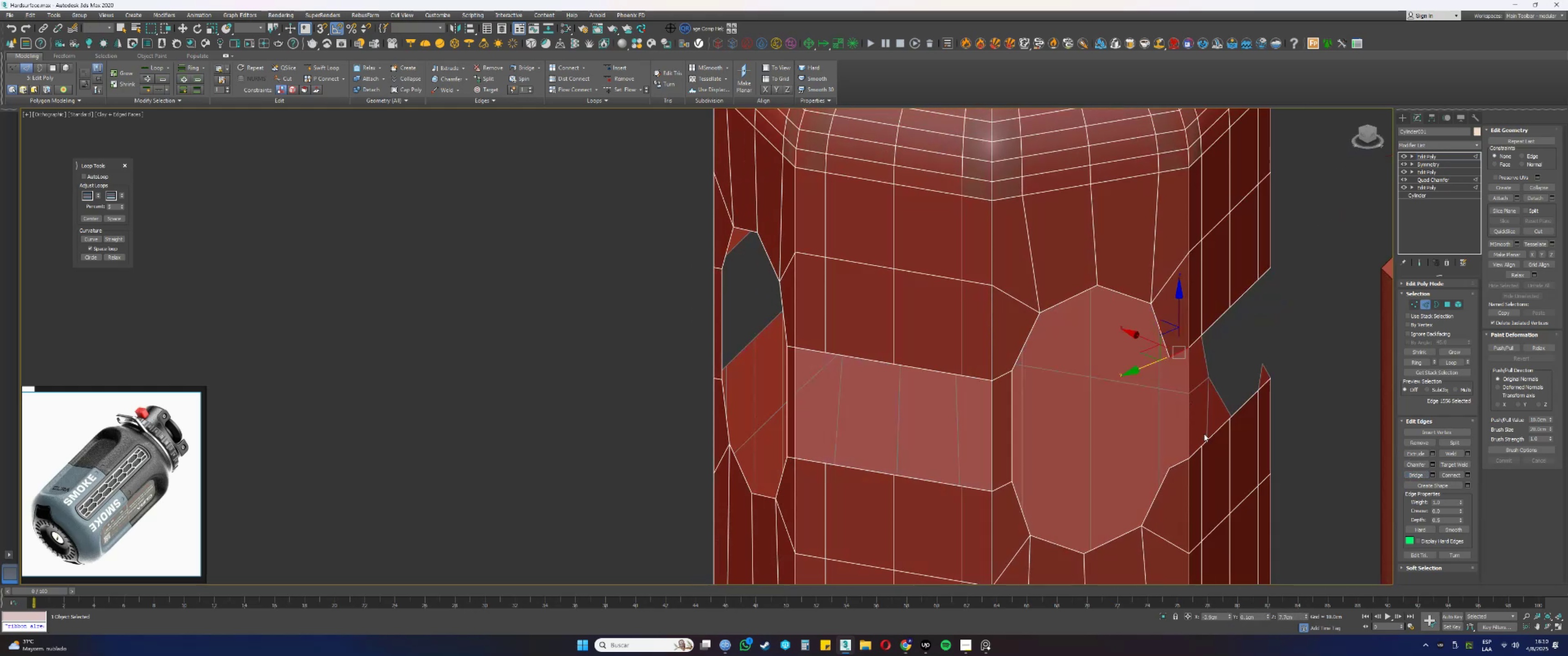 
hold_key(key=ControlLeft, duration=0.57)
left_click([1178, 463])
 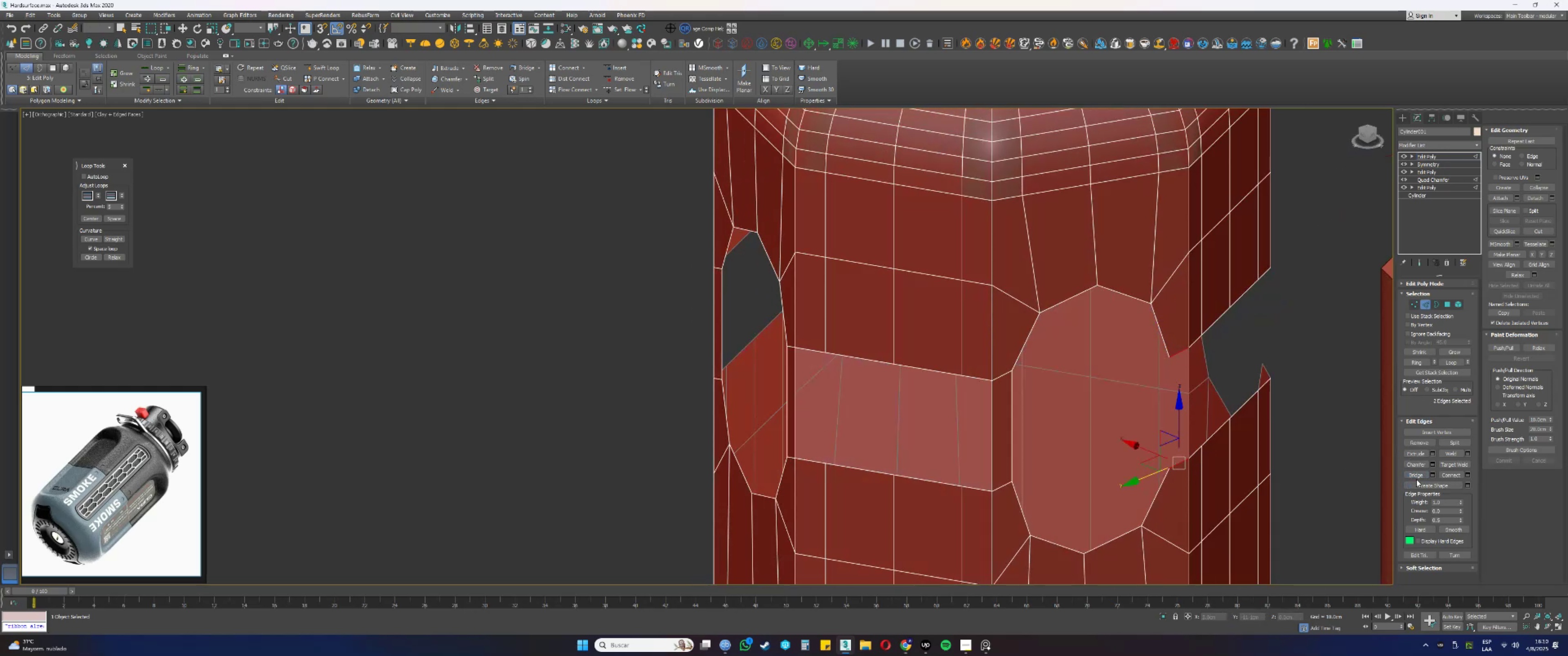 
left_click([1415, 477])
 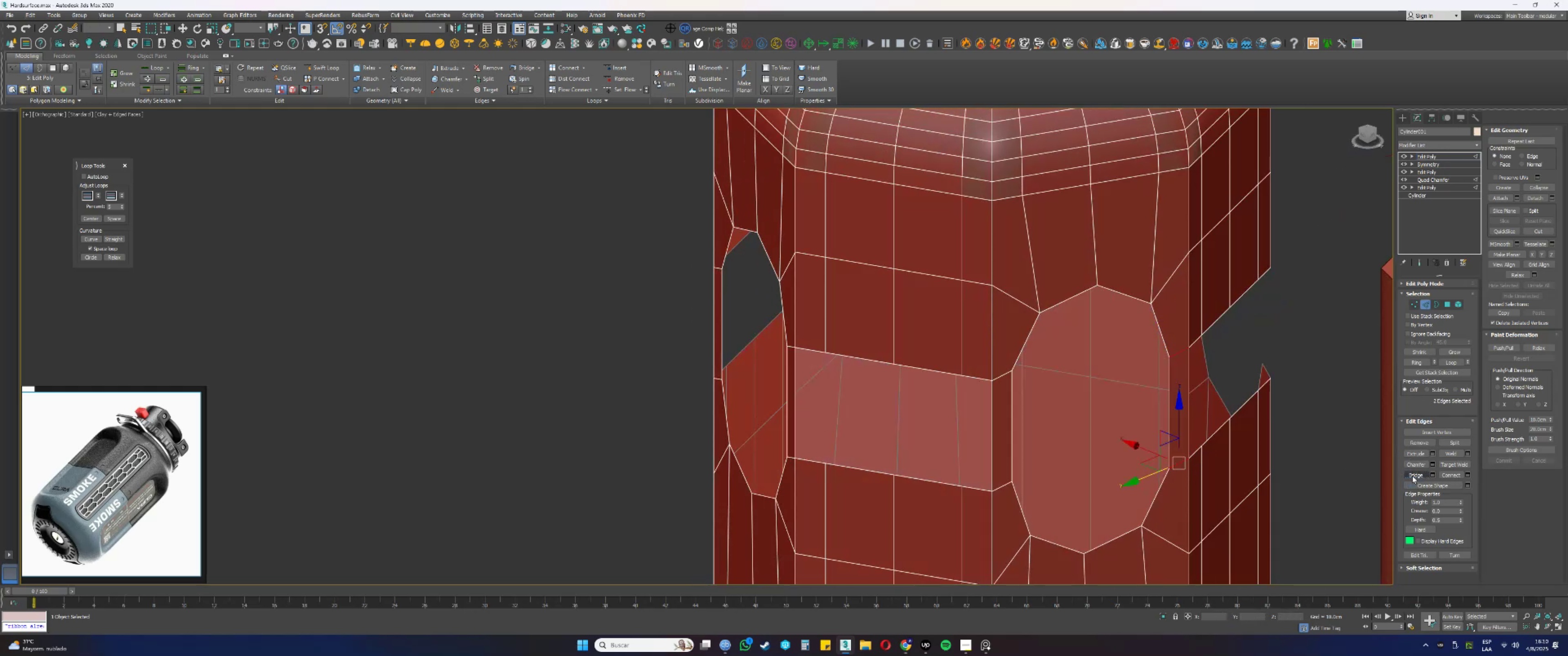 
hold_key(key=AltLeft, duration=0.47)
 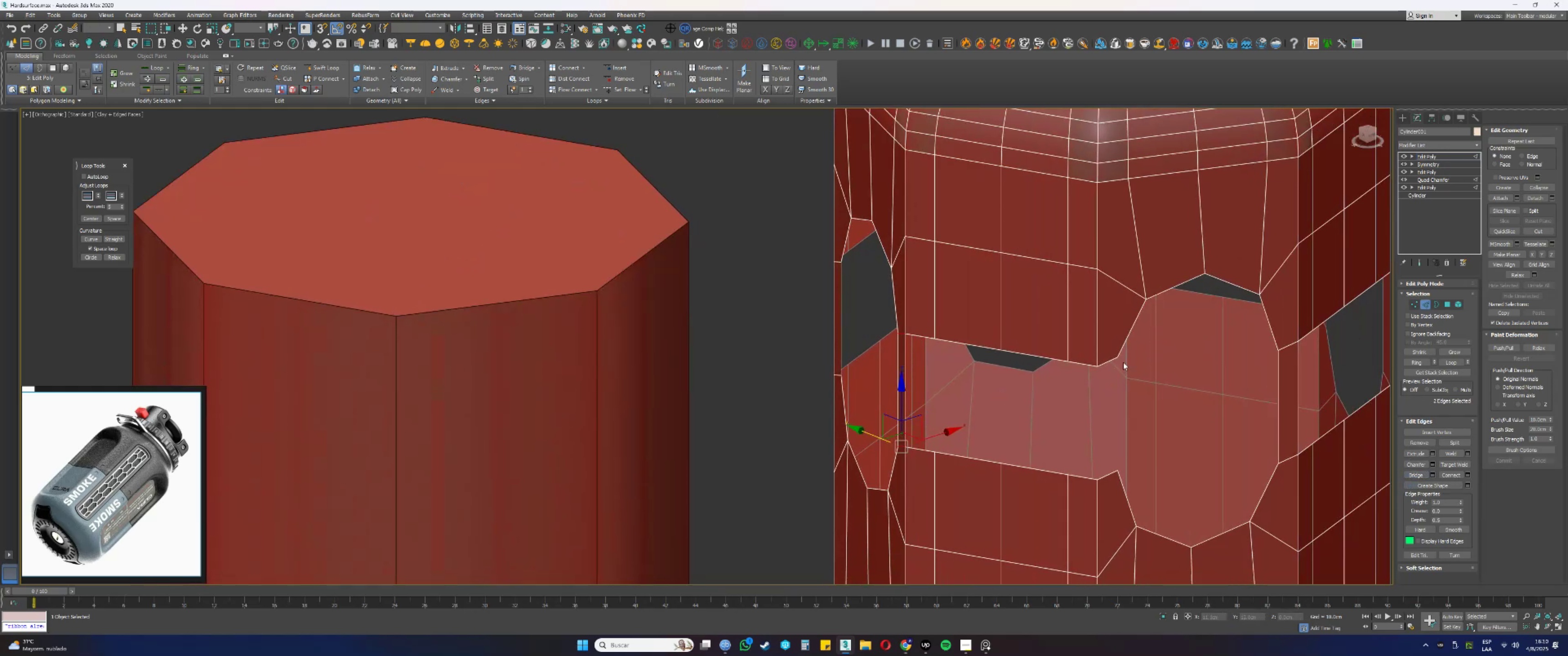 
left_click([1110, 360])
 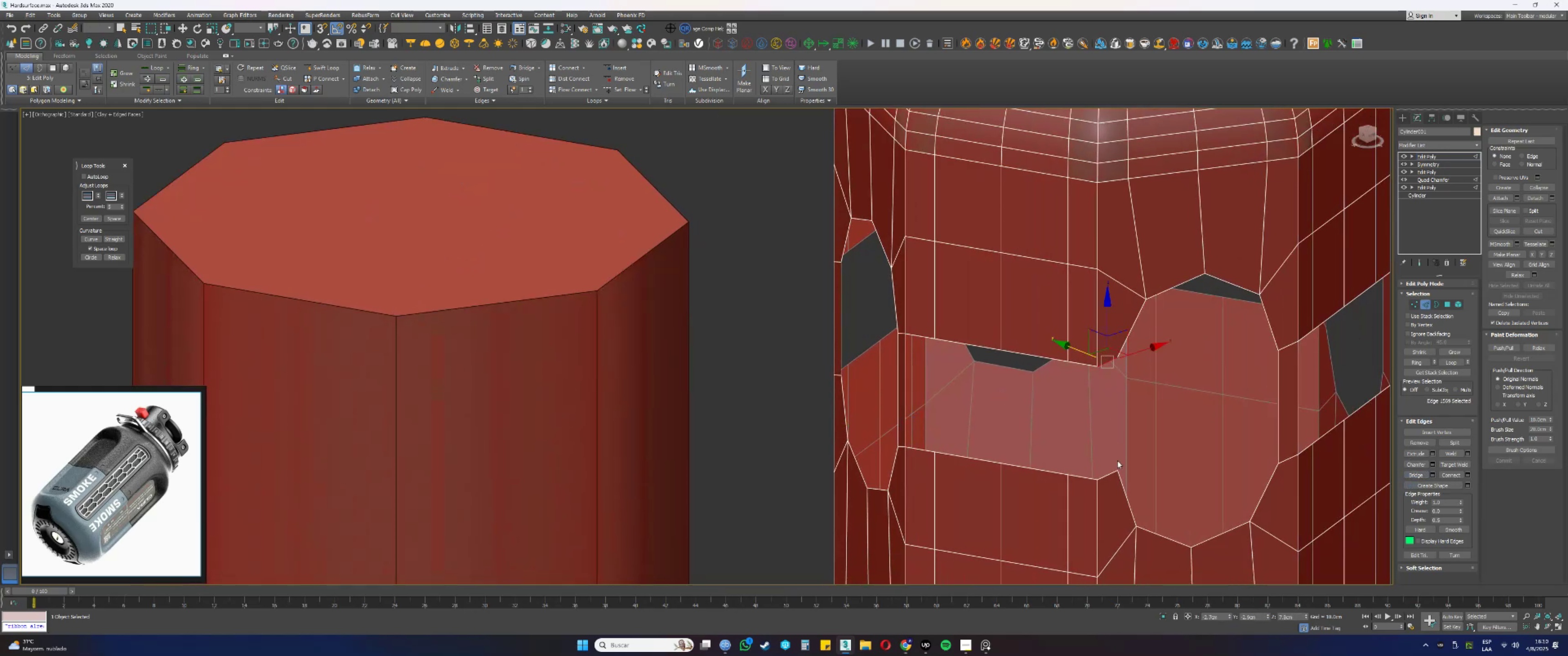 
hold_key(key=ControlLeft, duration=0.47)
left_click([1110, 474])
 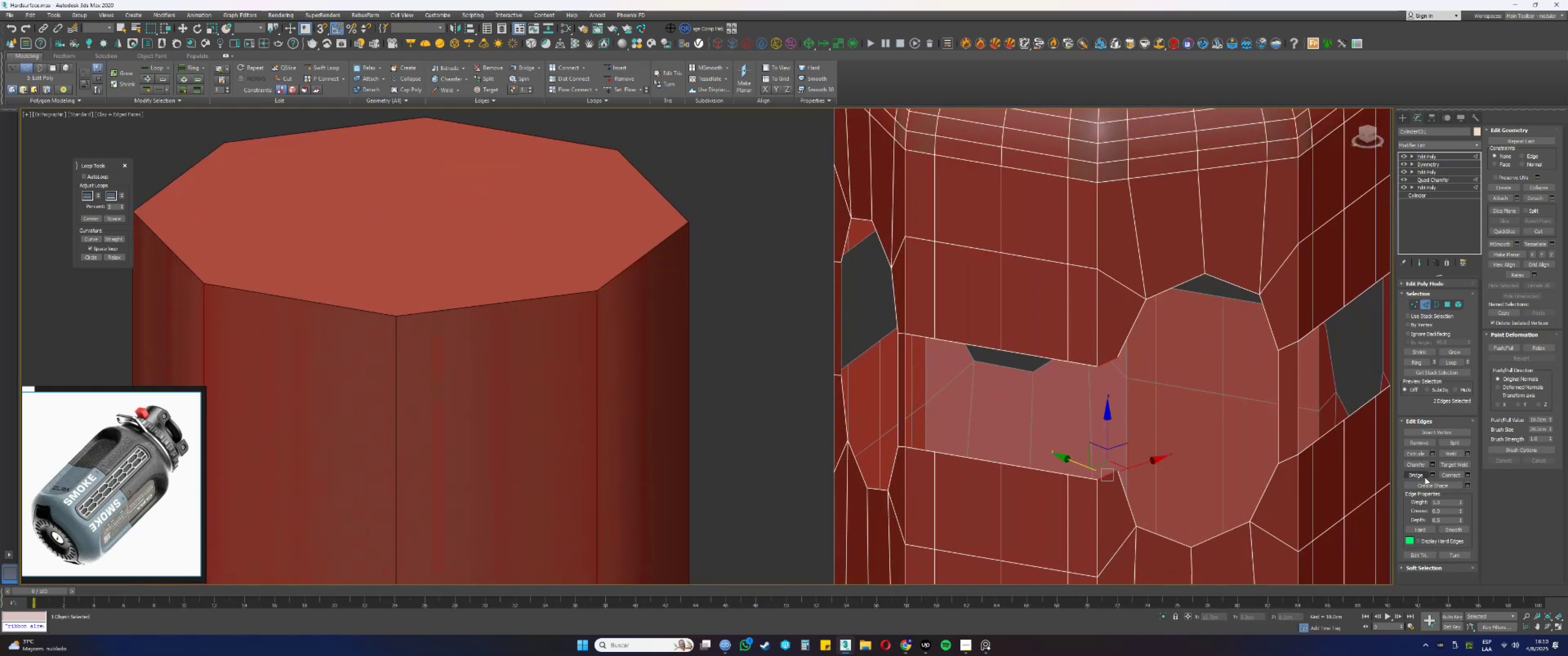 
left_click([1418, 473])
 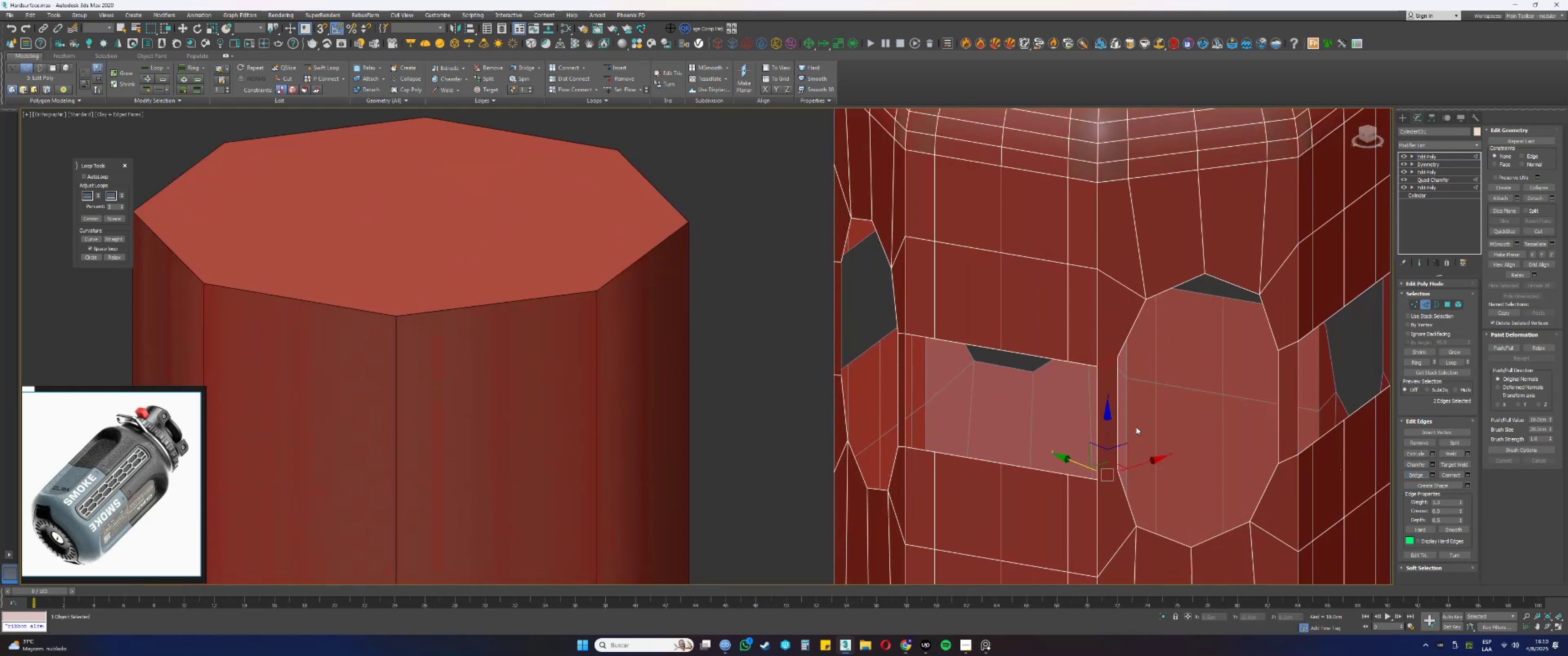 
key(3)
 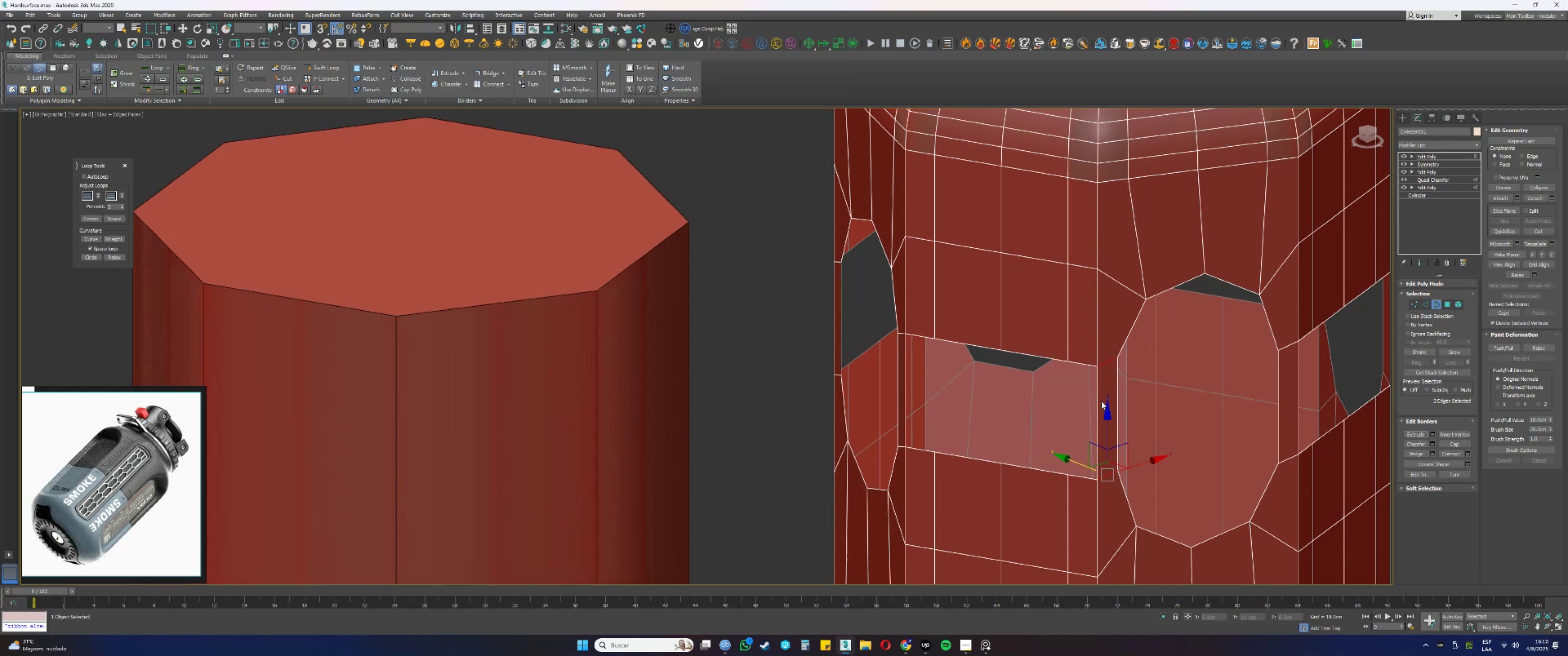 
left_click([1097, 400])
 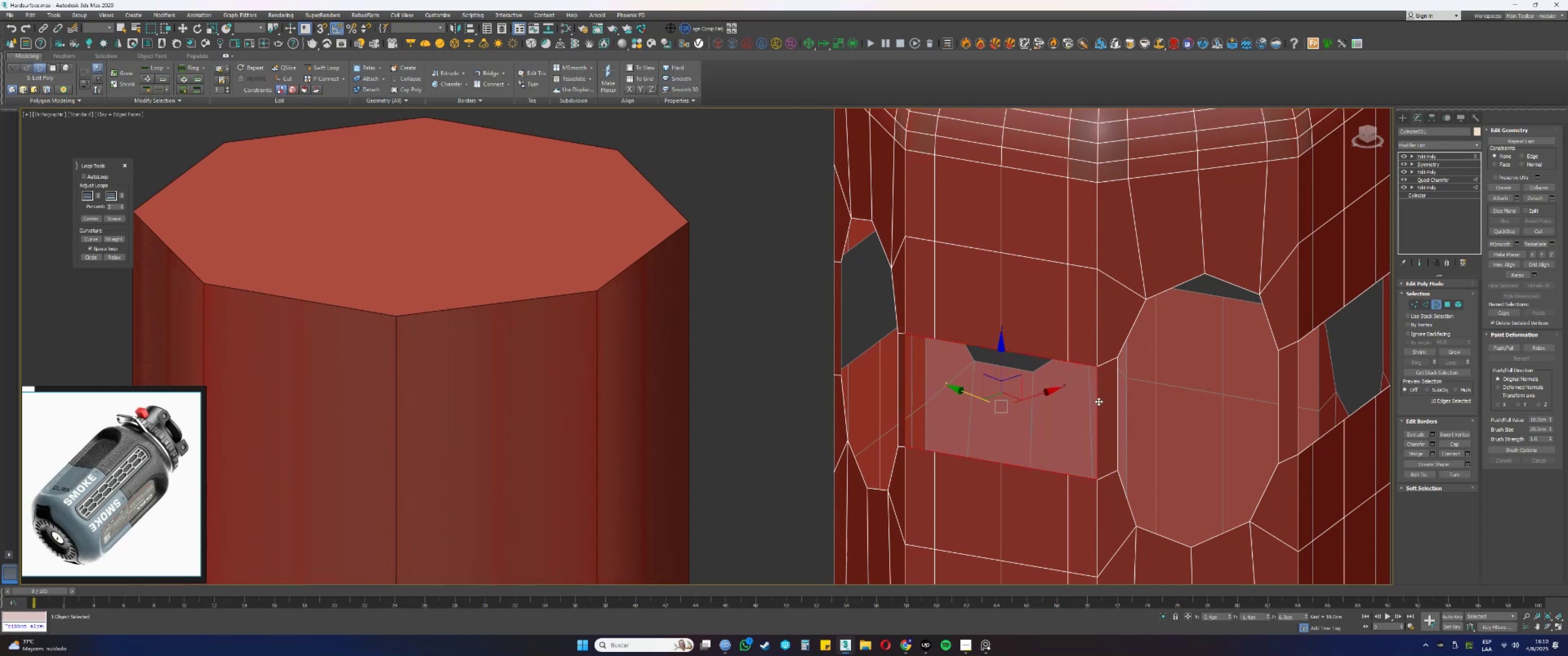 
key(2)
 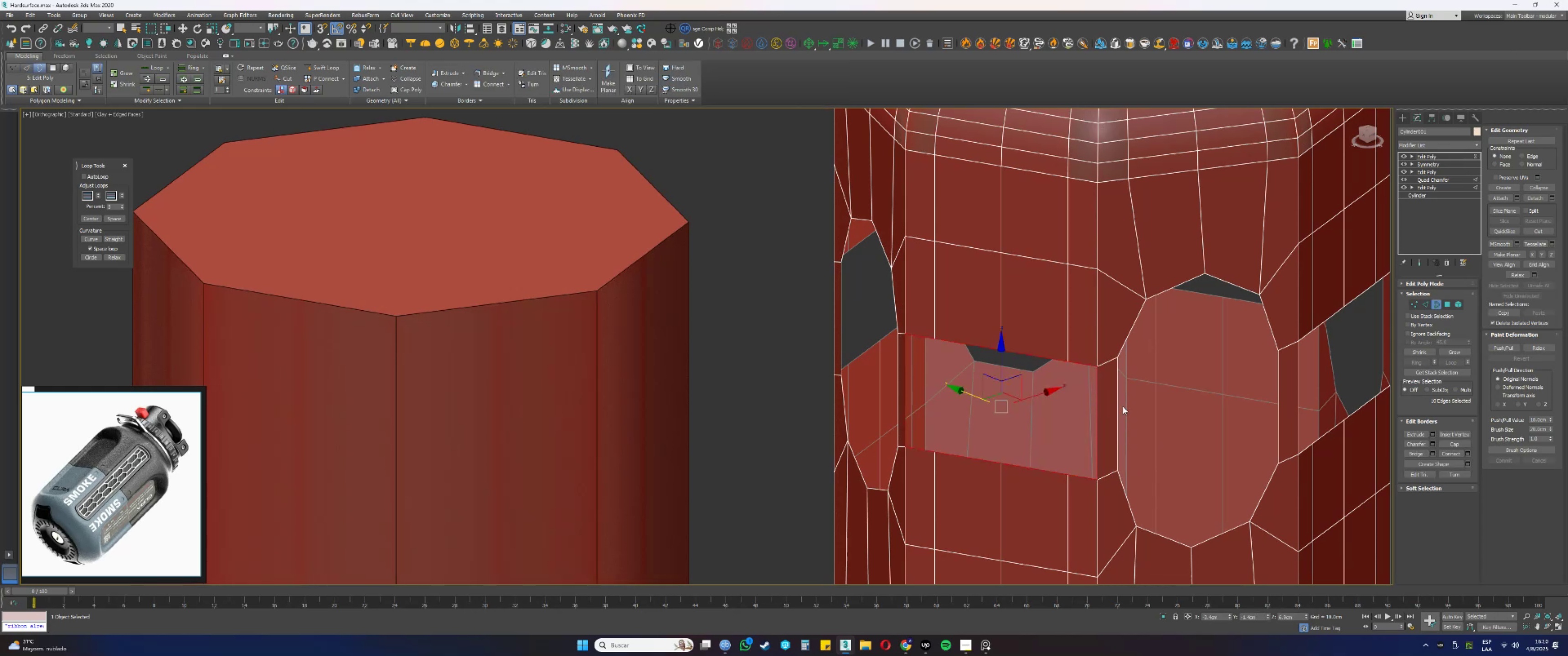 
hold_key(key=AltLeft, duration=0.76)
left_click_drag(start_coordinate=[1130, 406], to_coordinate=[1073, 402])
 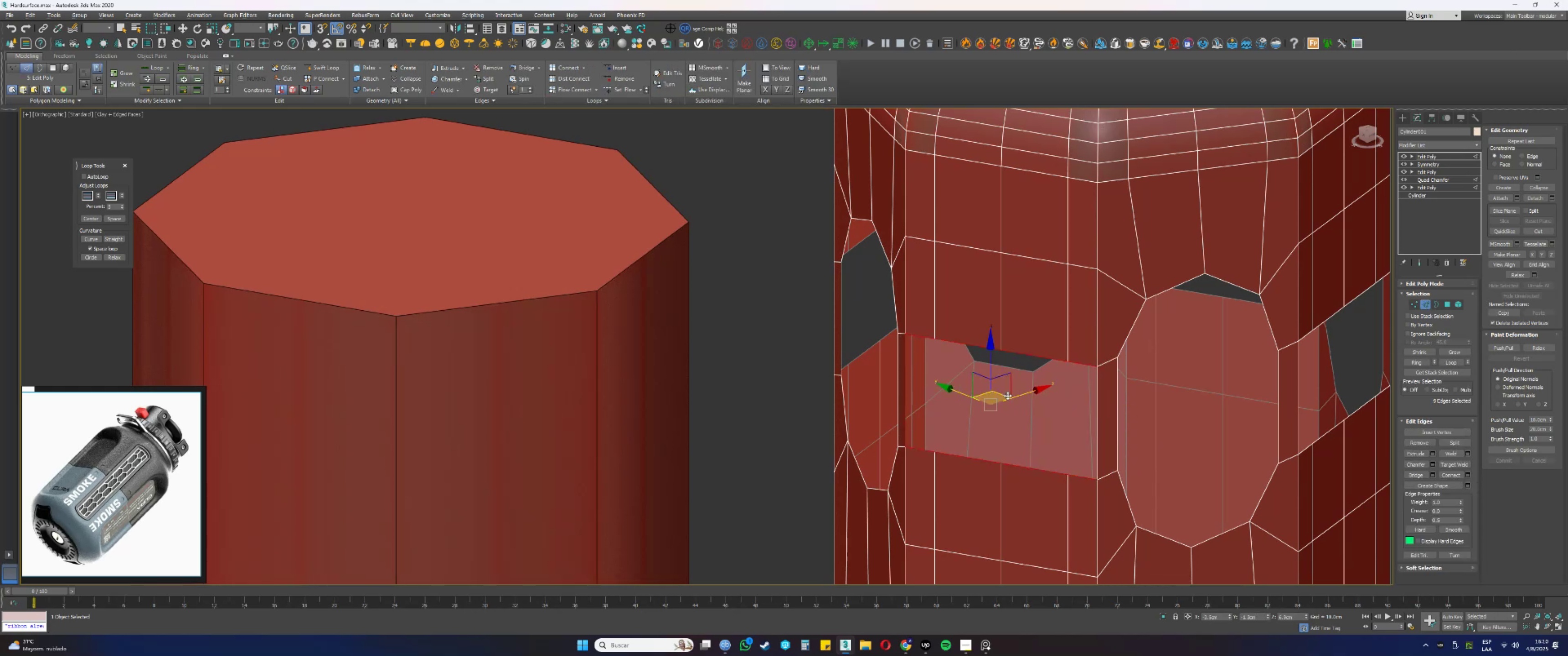 
left_click_drag(start_coordinate=[963, 392], to_coordinate=[836, 393])
 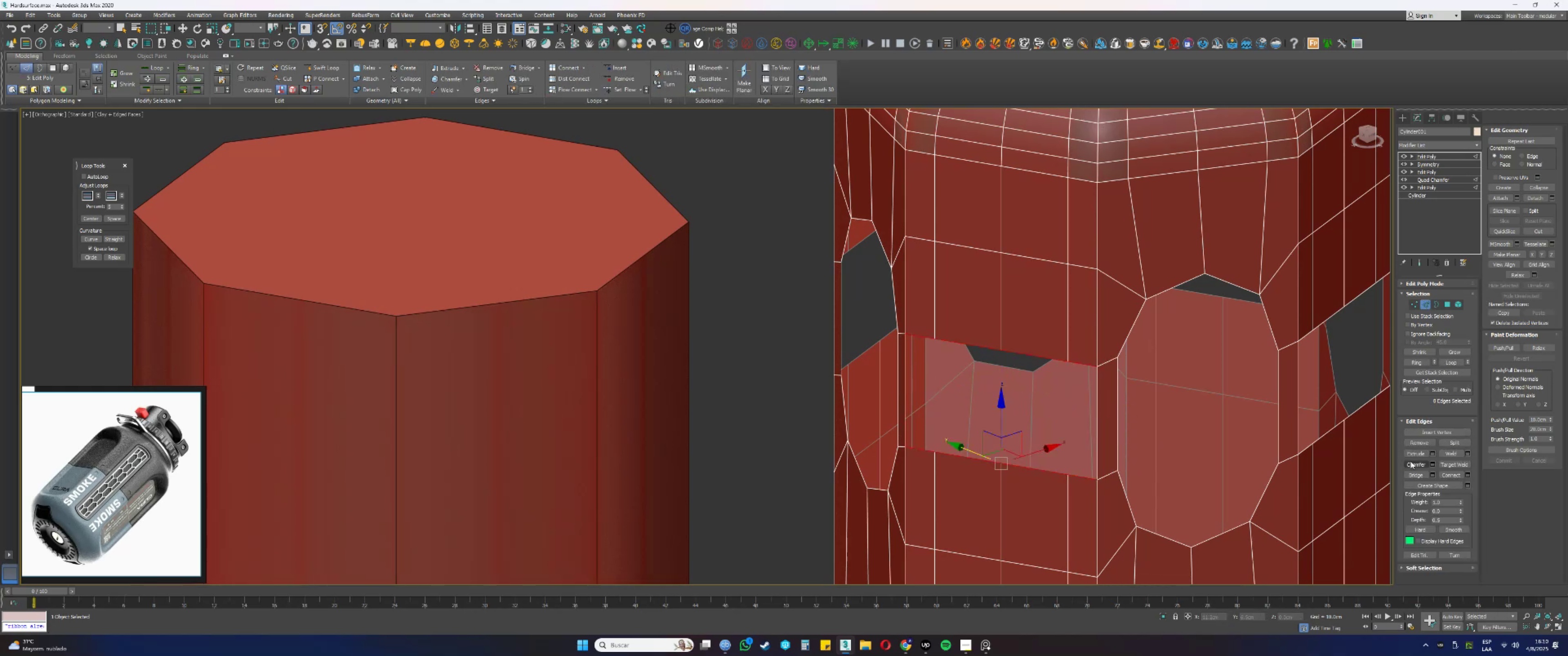 
left_click([1413, 474])
 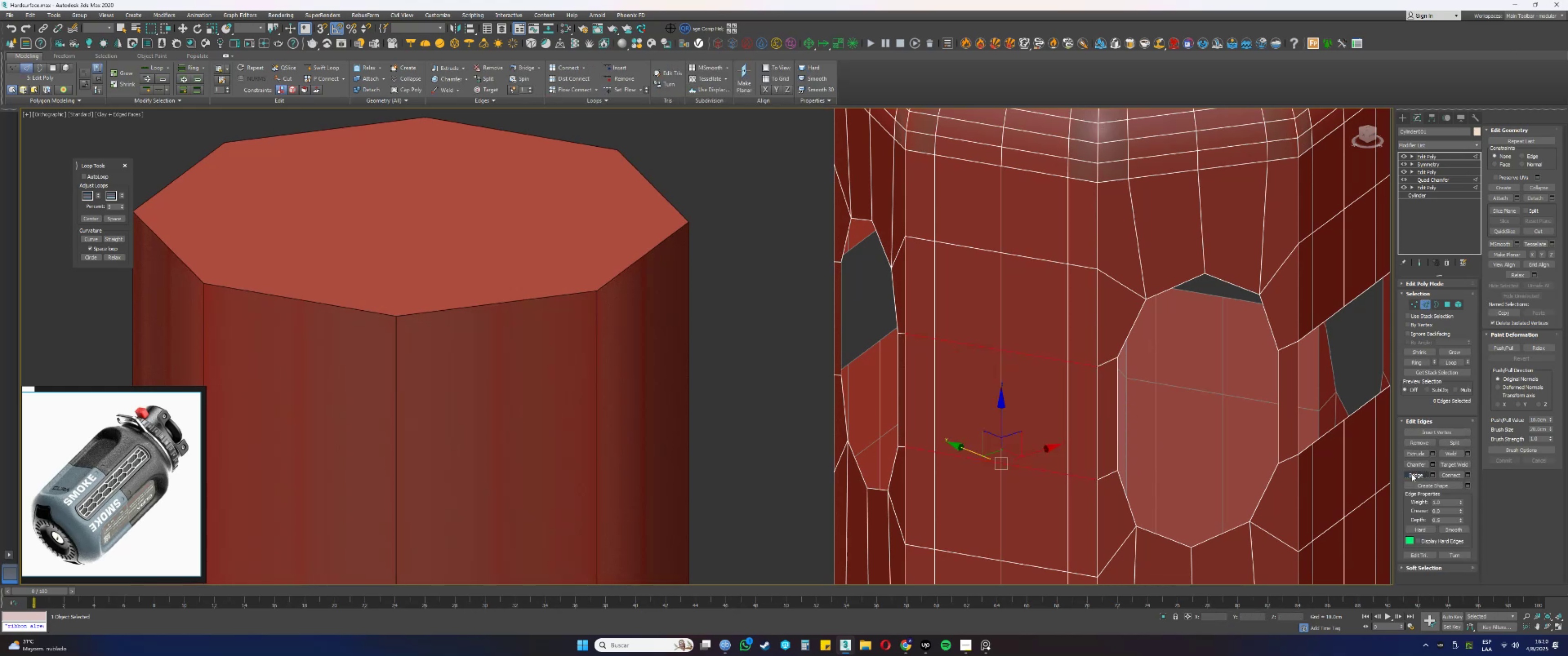 
key(Alt+AltLeft)
 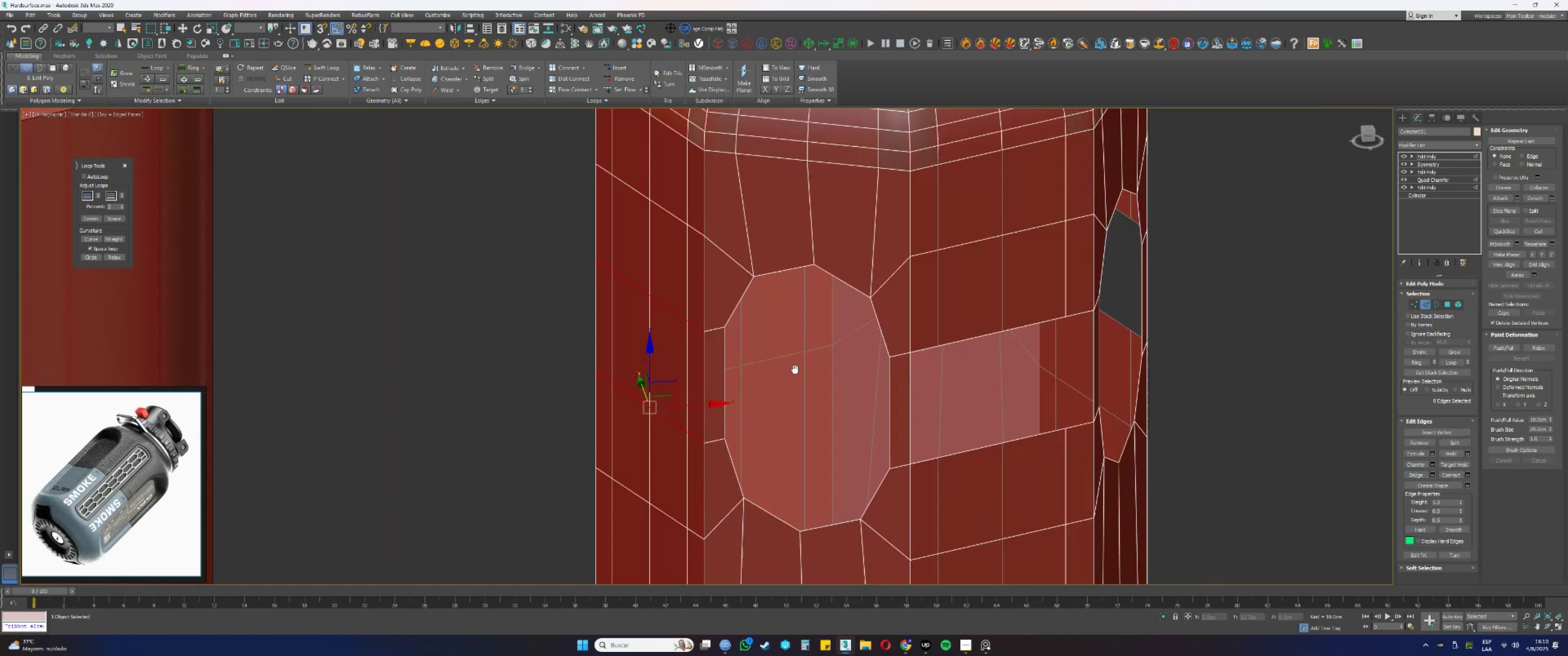 
type(32)
 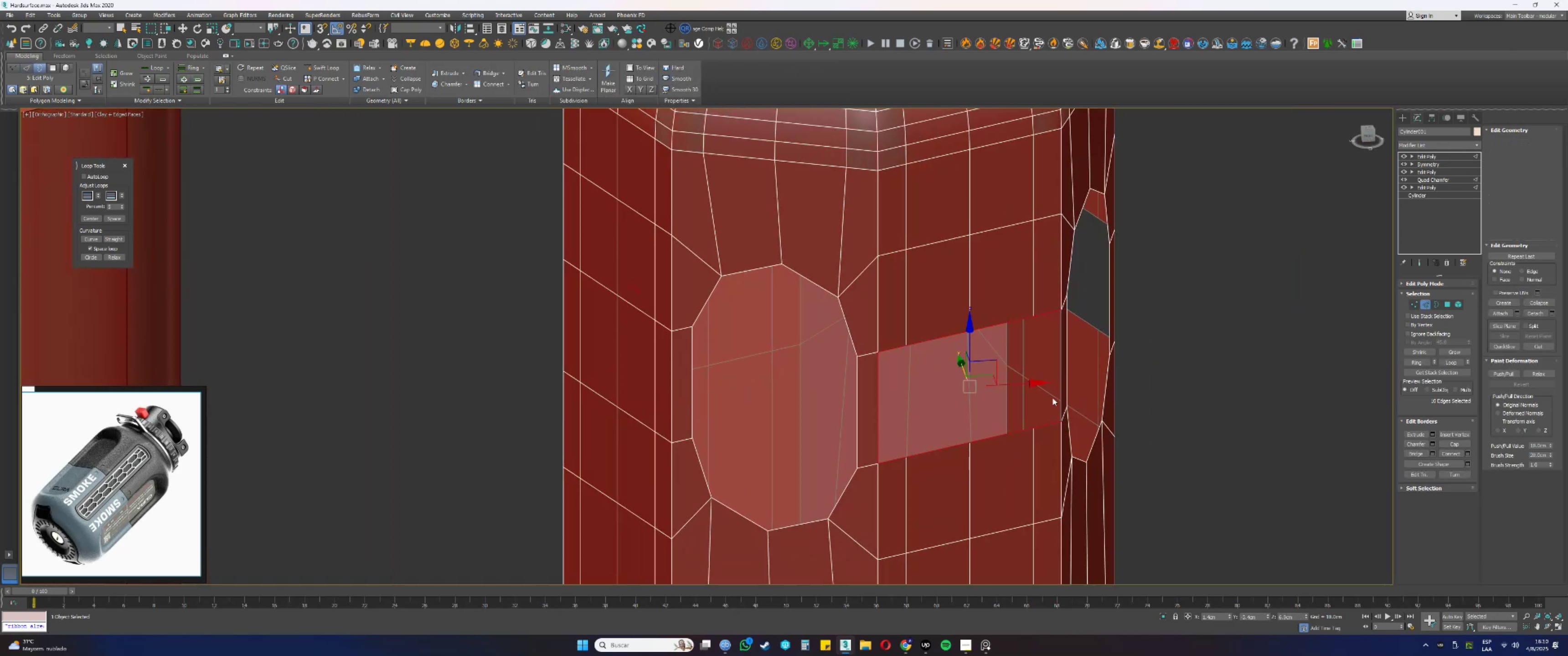 
hold_key(key=AltLeft, duration=0.58)
left_click_drag(start_coordinate=[1094, 378], to_coordinate=[1013, 376])
 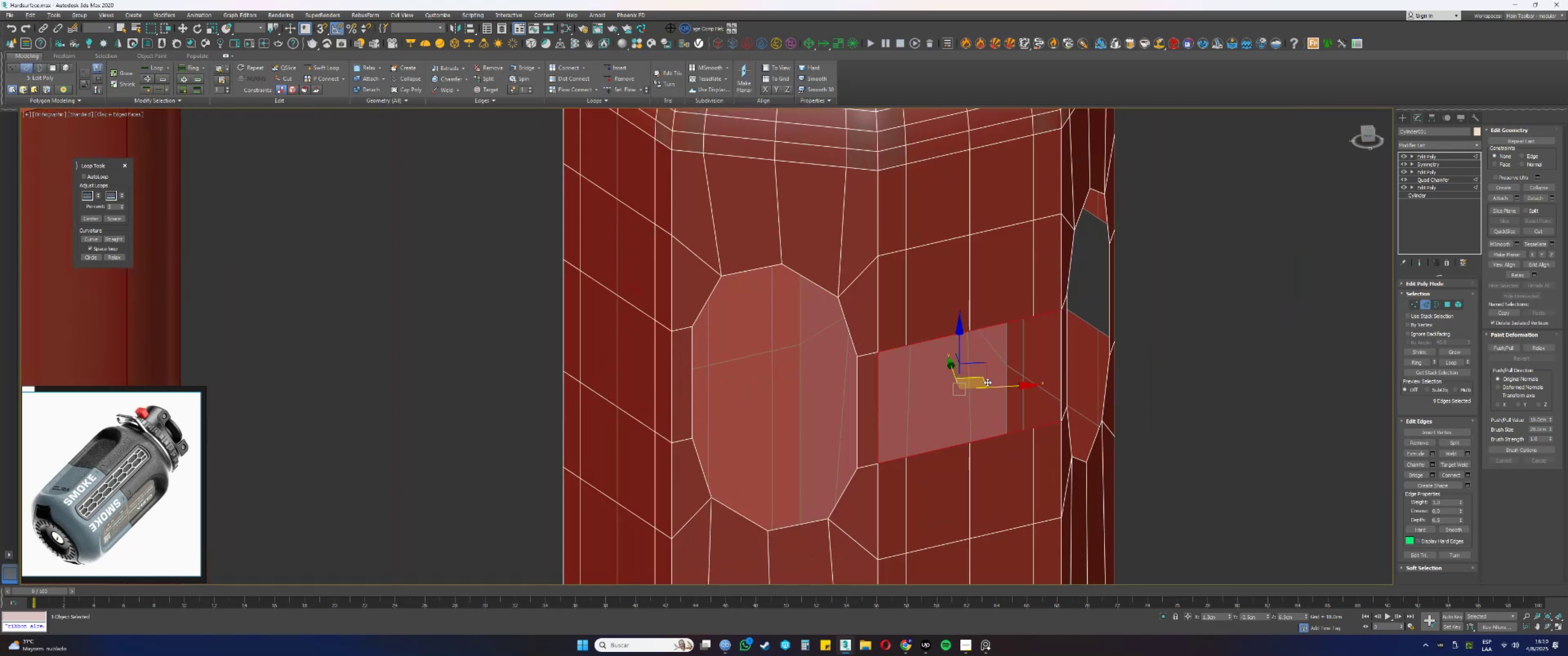 
left_click_drag(start_coordinate=[918, 403], to_coordinate=[832, 407])
 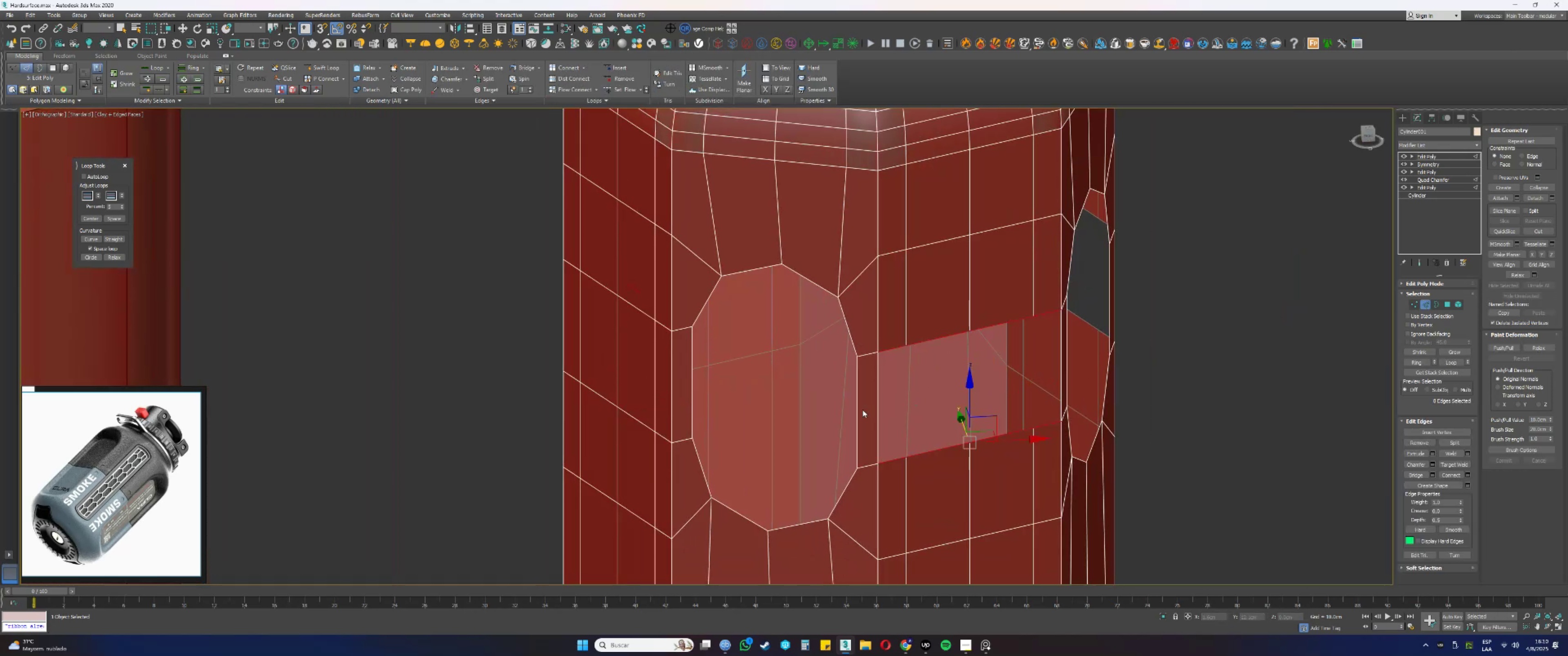 
hold_key(key=AltLeft, duration=0.38)
 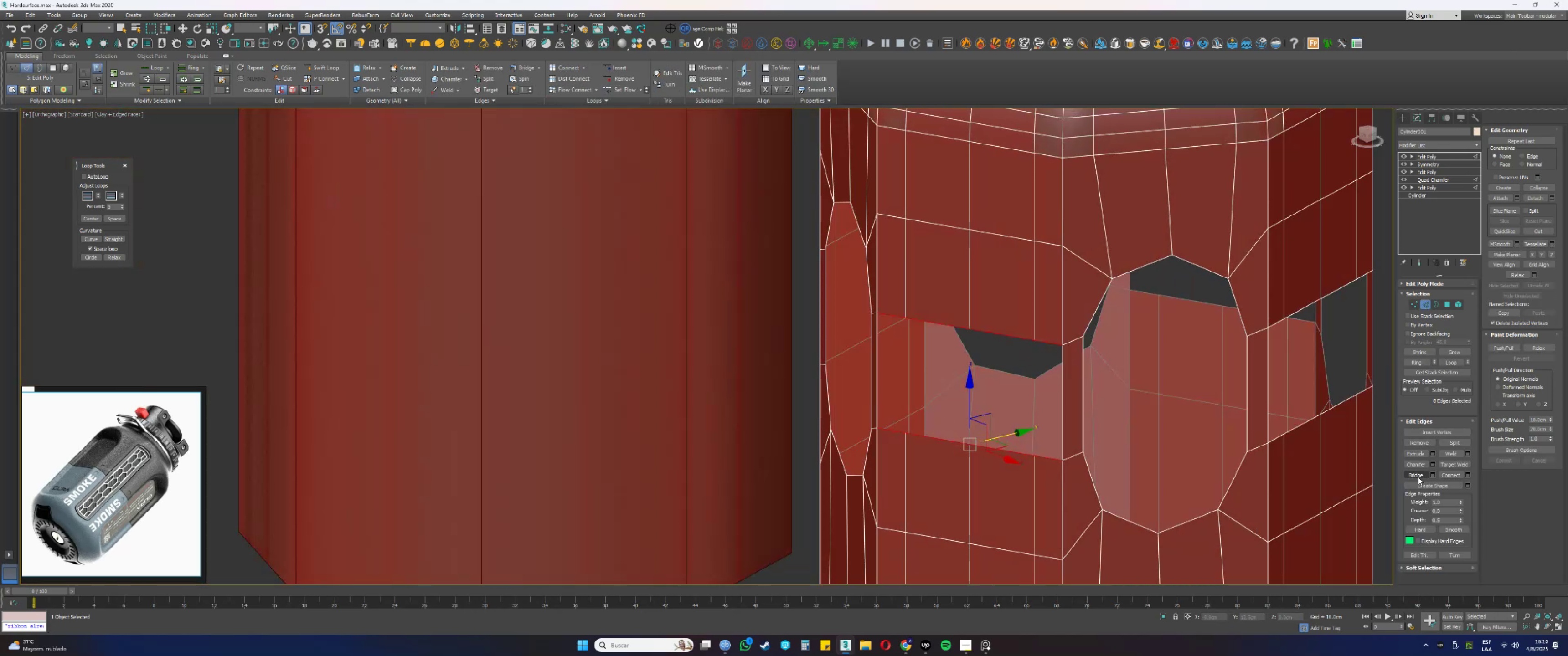 
key(Alt+AltLeft)
 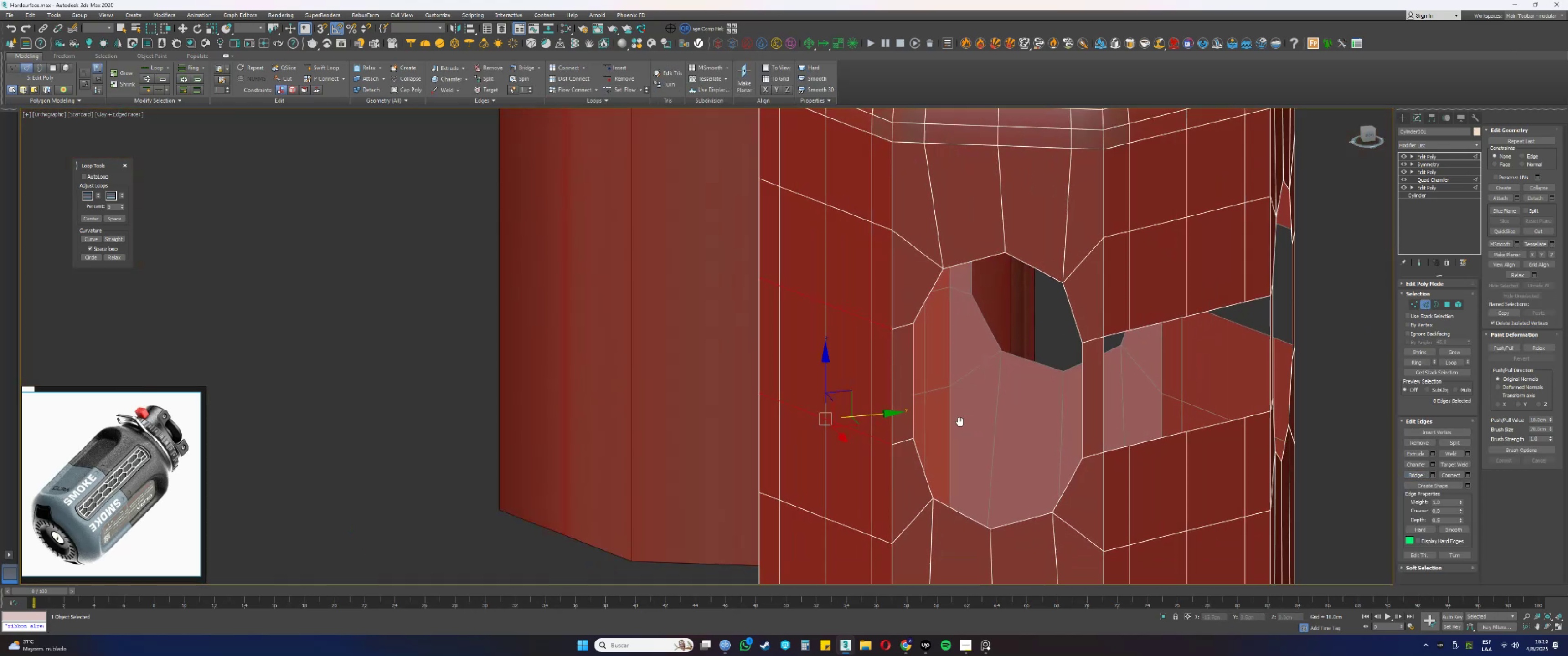 
type(32)
 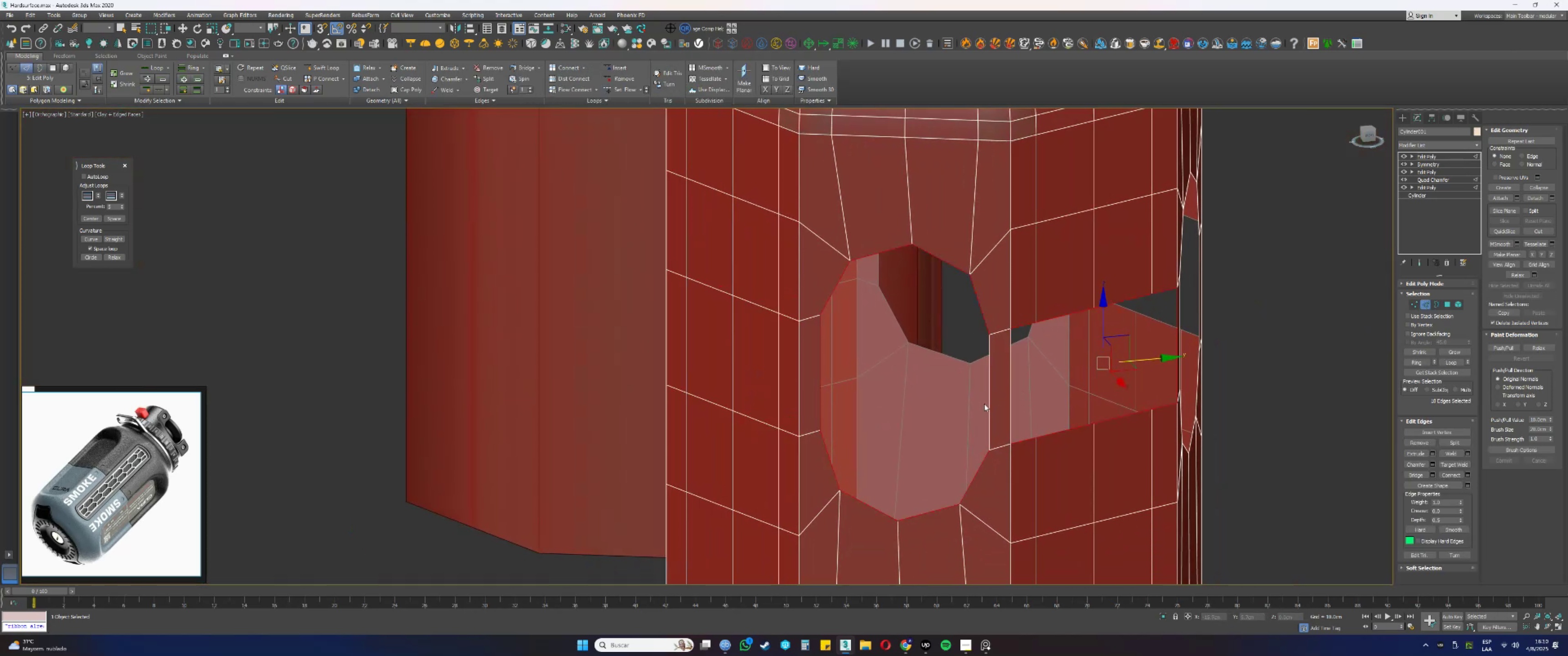 
left_click_drag(start_coordinate=[1025, 395], to_coordinate=[958, 399])
 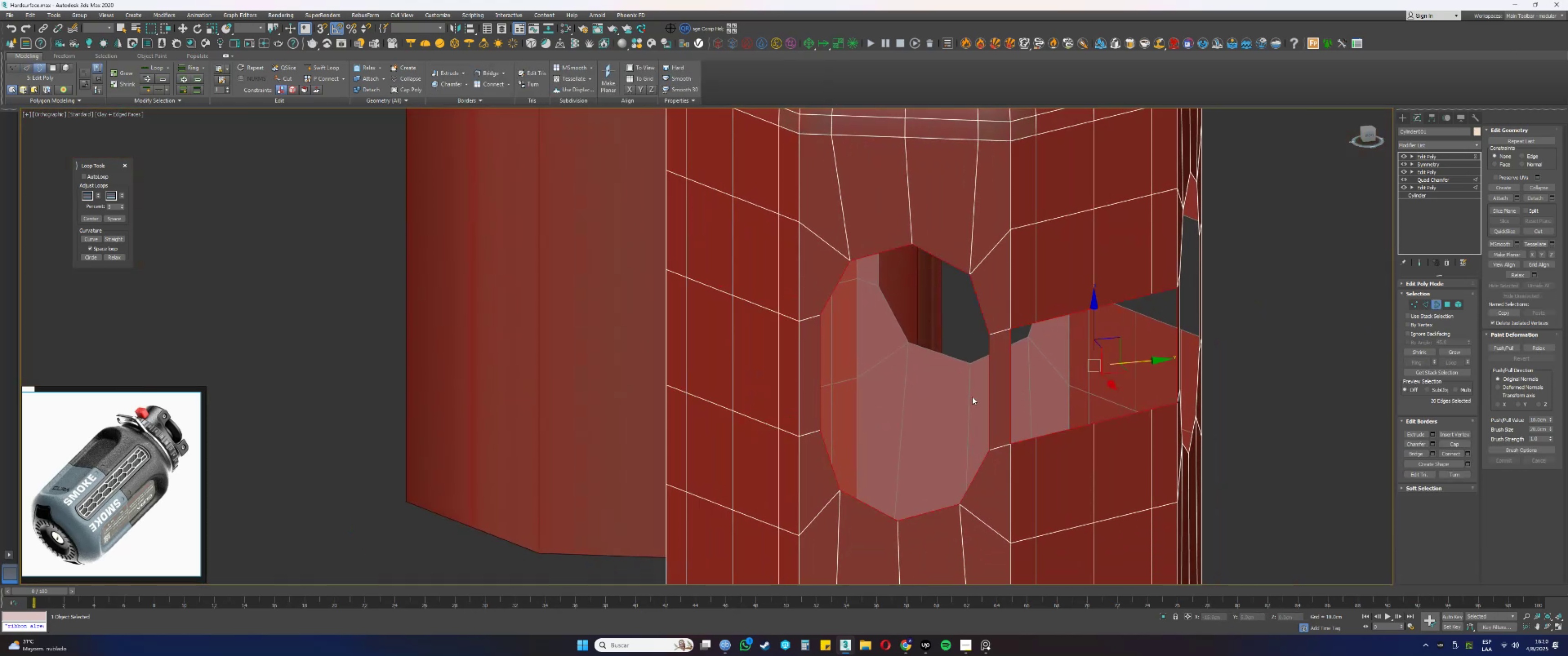 
key(Alt+AltLeft)
 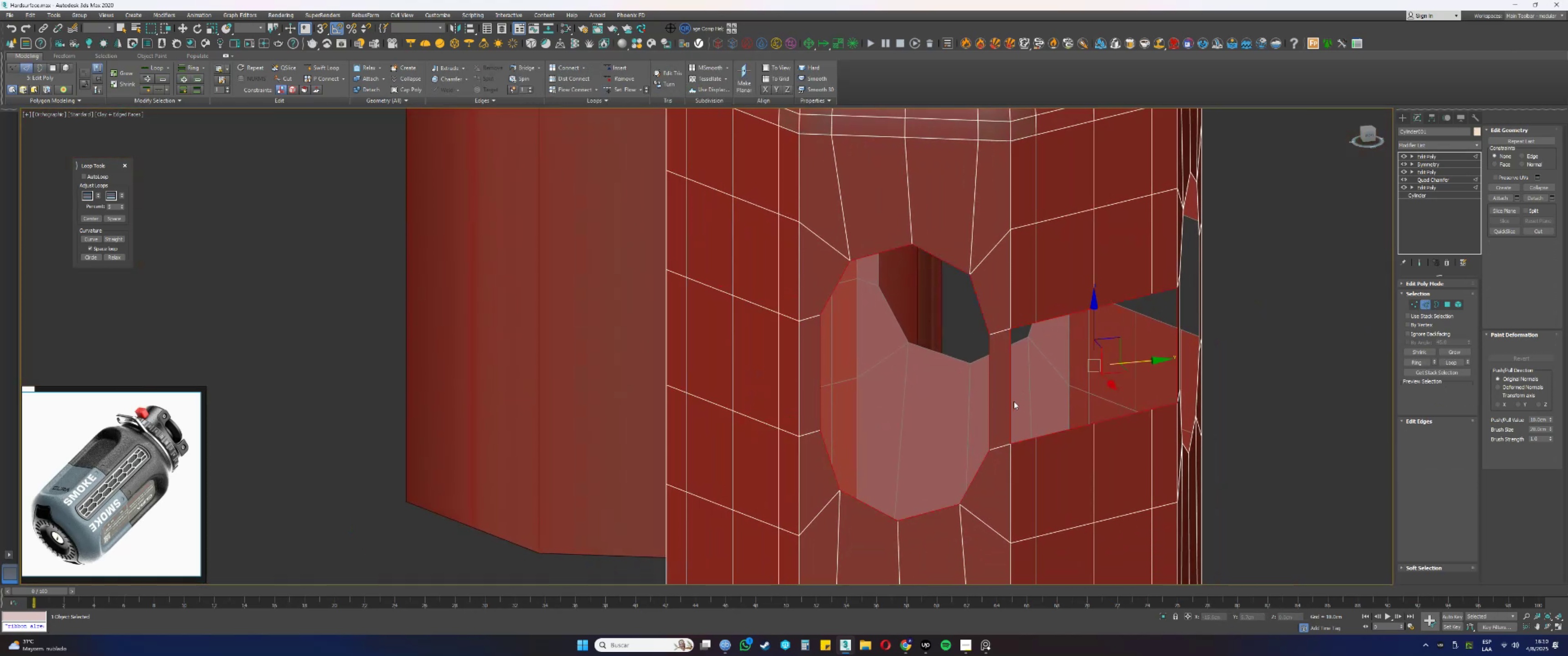 
left_click_drag(start_coordinate=[1013, 401], to_coordinate=[977, 403])
 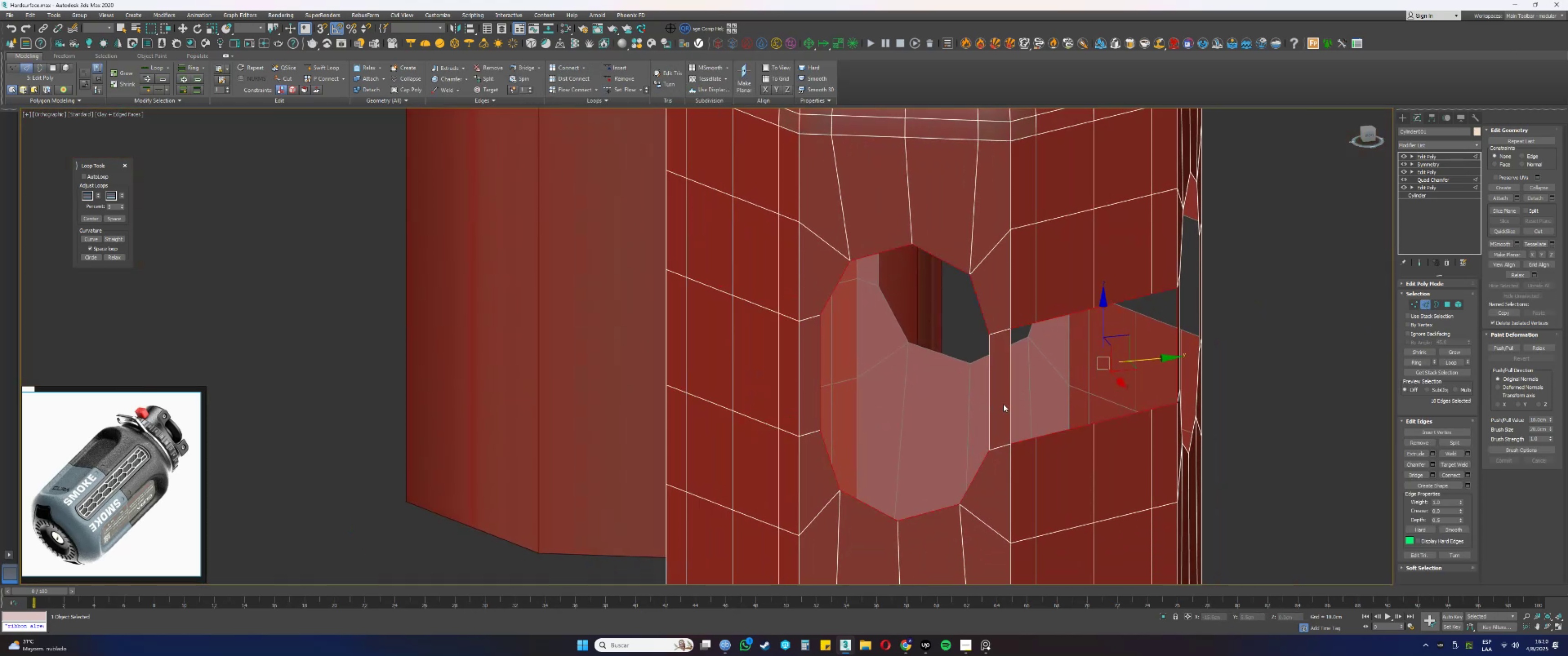 
type(32)
 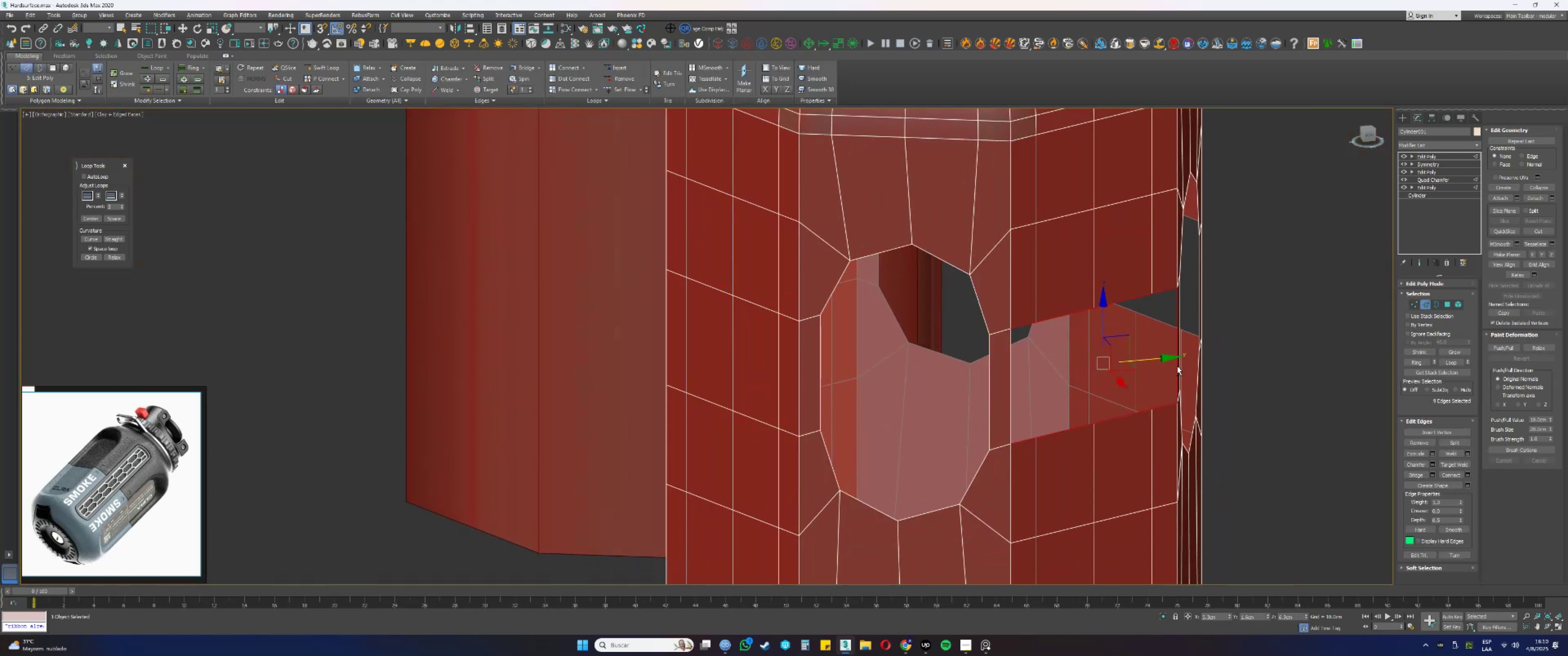 
left_click_drag(start_coordinate=[1022, 400], to_coordinate=[1009, 397])
 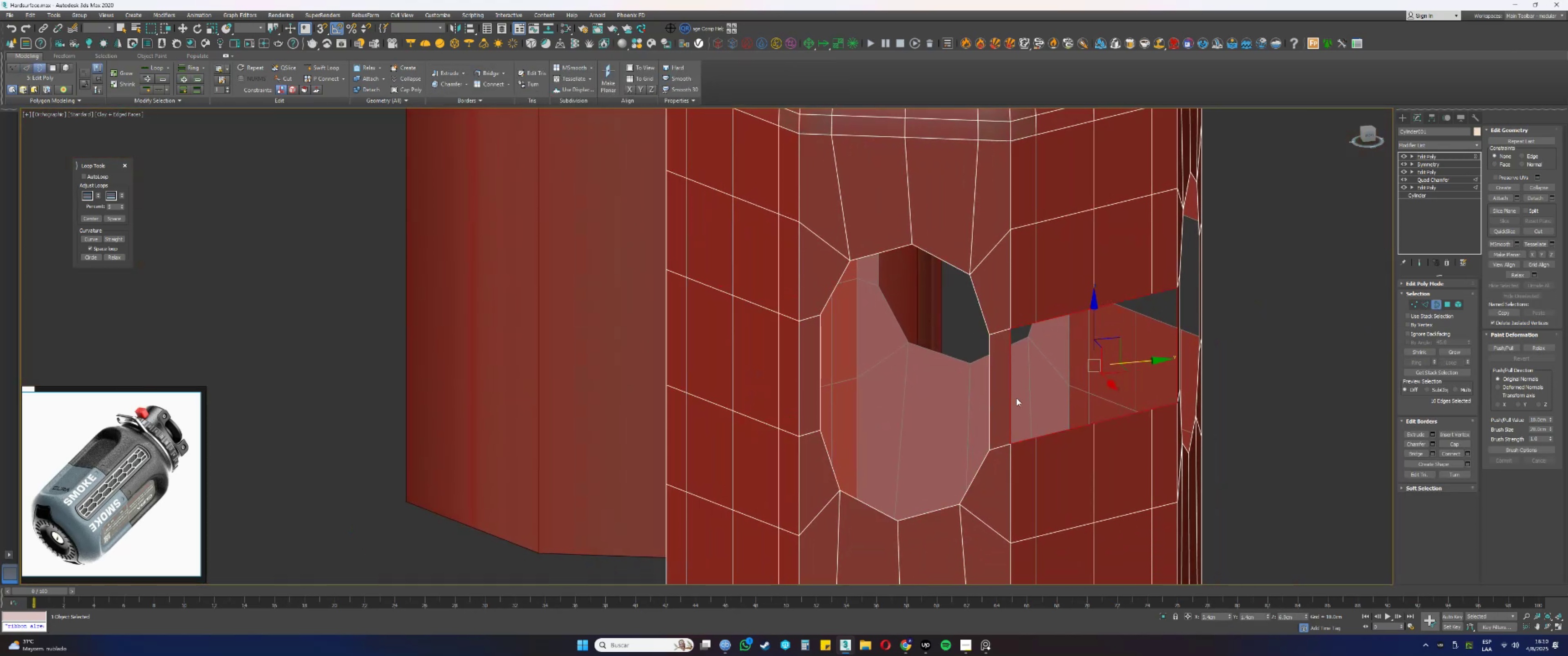 
hold_key(key=AltLeft, duration=0.74)
left_click_drag(start_coordinate=[1026, 397], to_coordinate=[989, 396])
 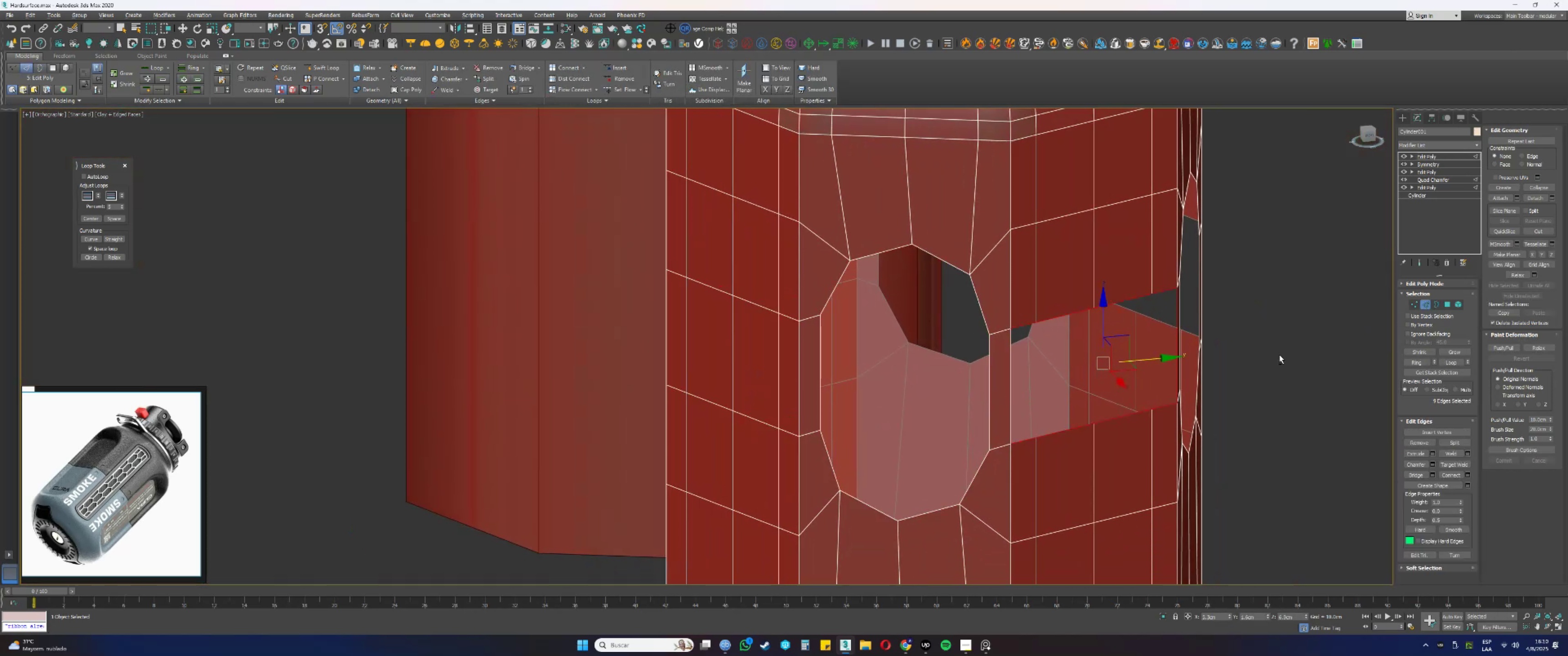 
left_click_drag(start_coordinate=[1237, 354], to_coordinate=[1153, 357])
 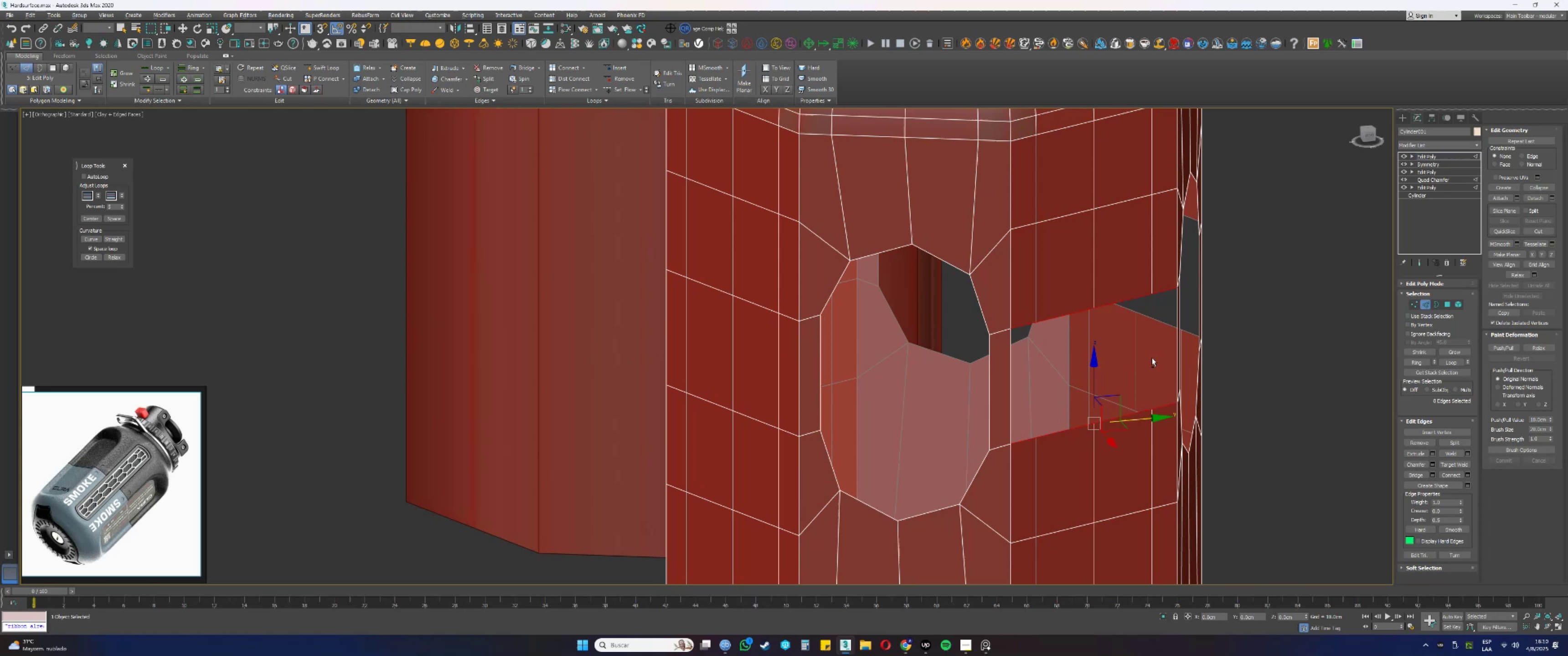 
hold_key(key=AltLeft, duration=0.34)
 